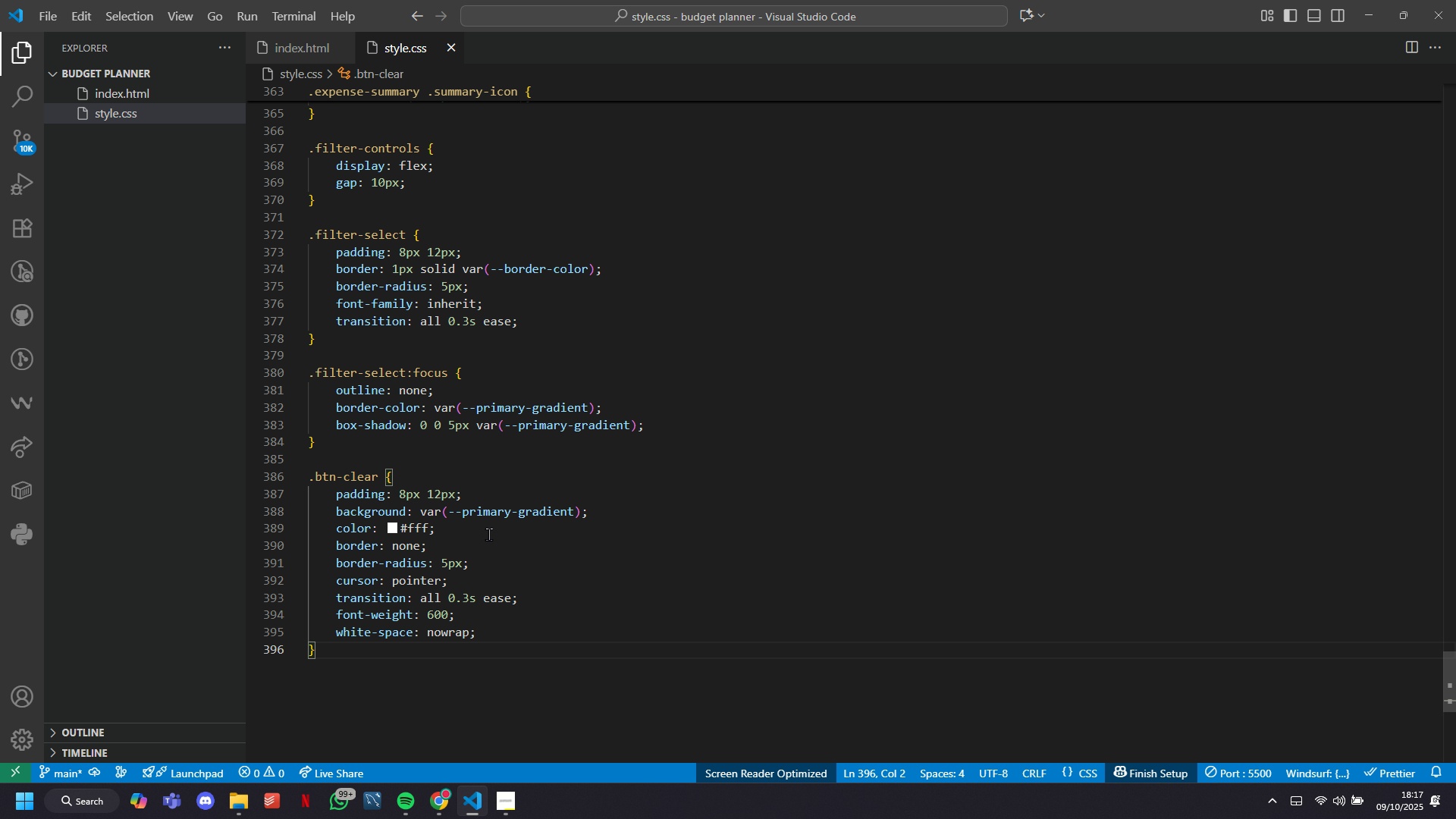 
key(Enter)
 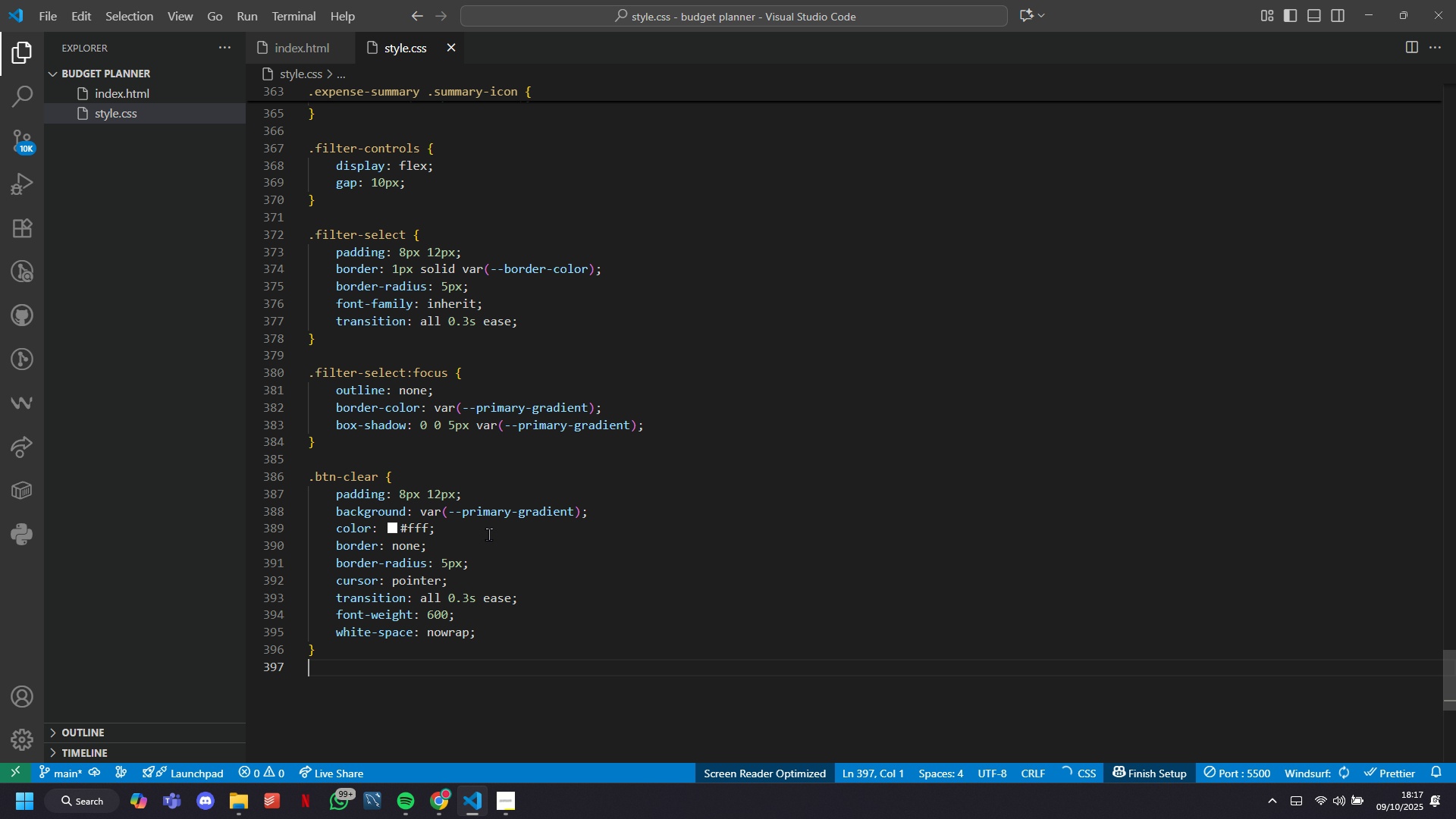 
key(Enter)
 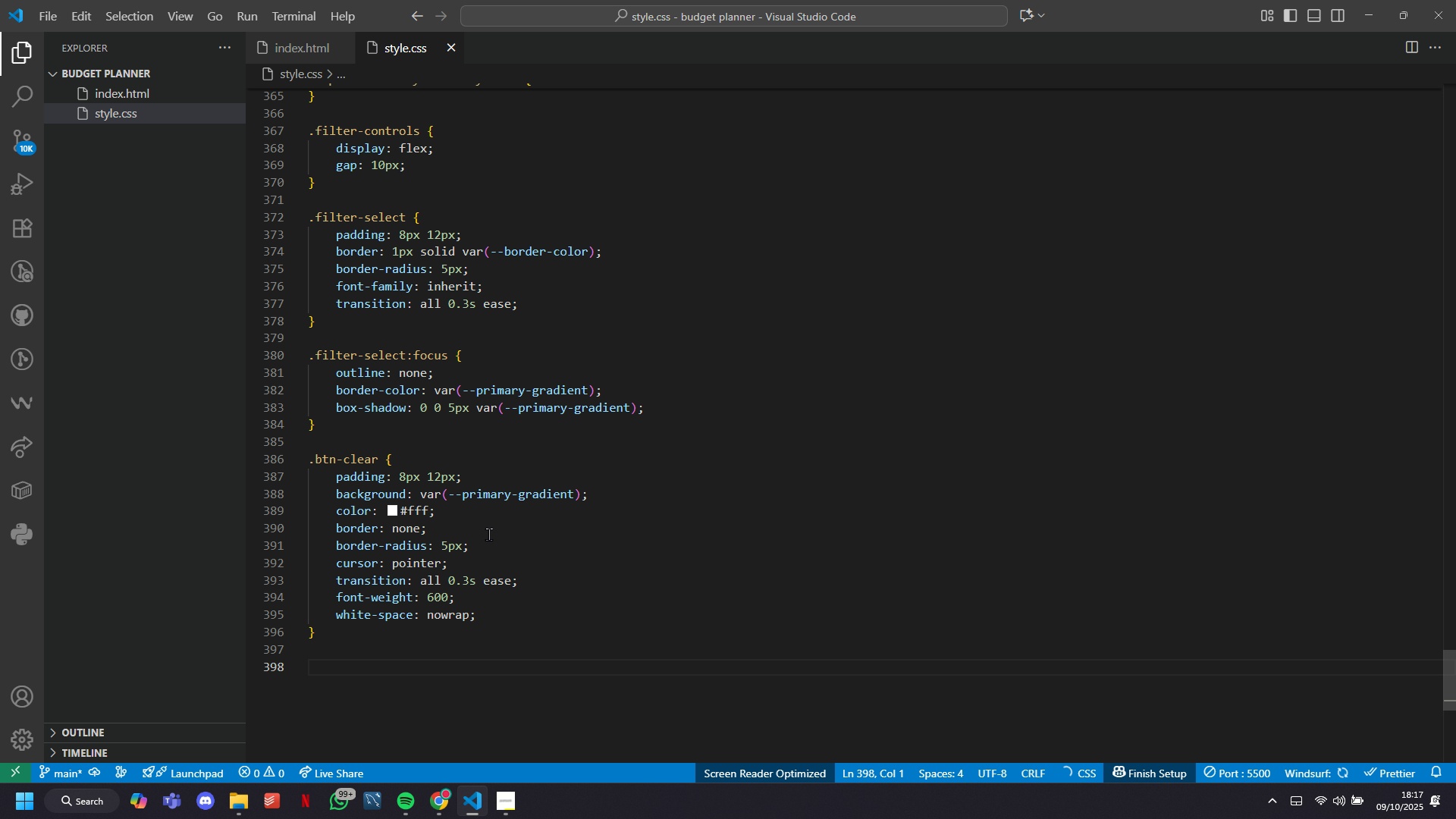 
type(.bn-clear:hver ;)
key(Backspace)
type({)
 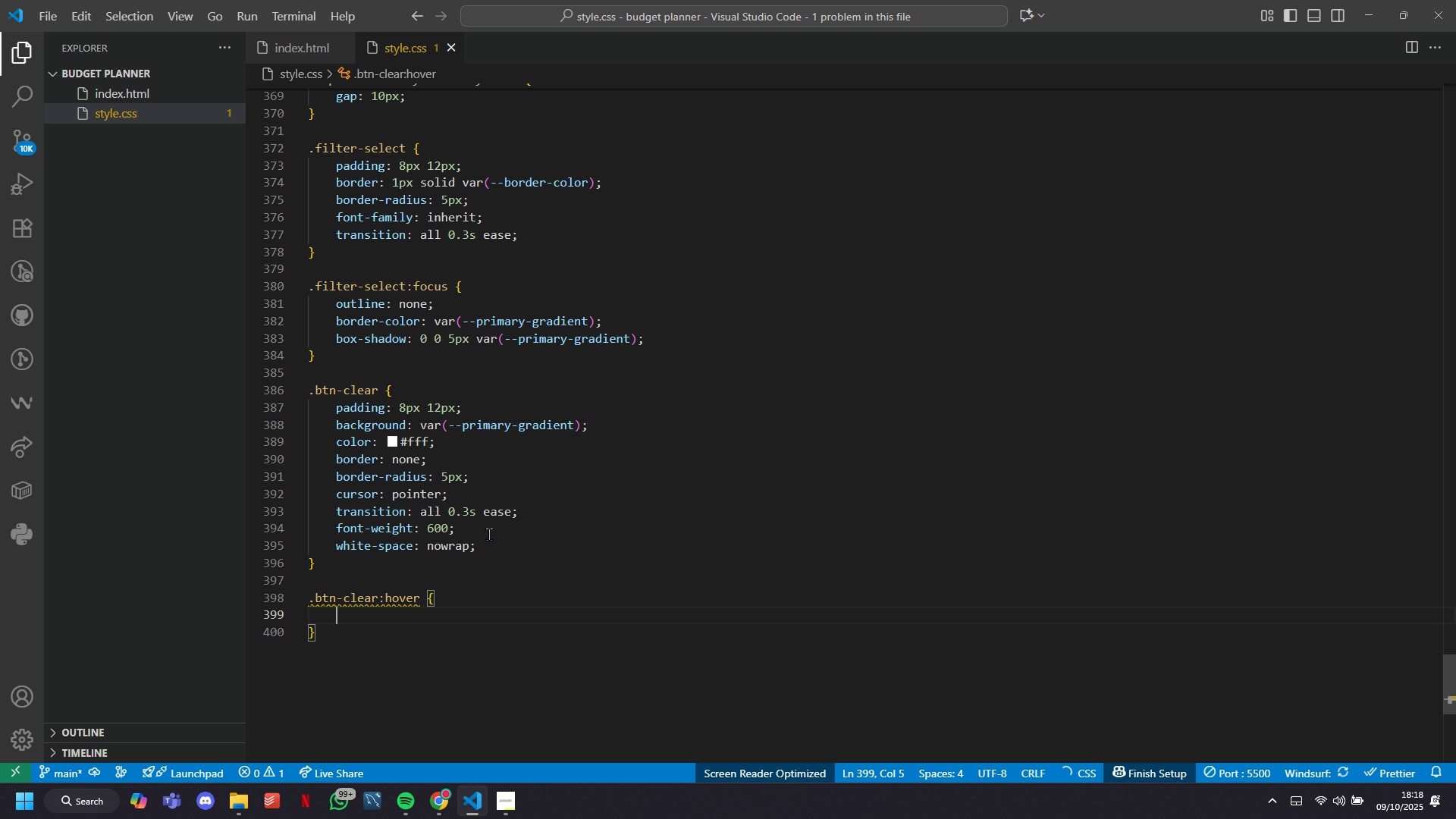 
hold_key(key=T, duration=19.21)
 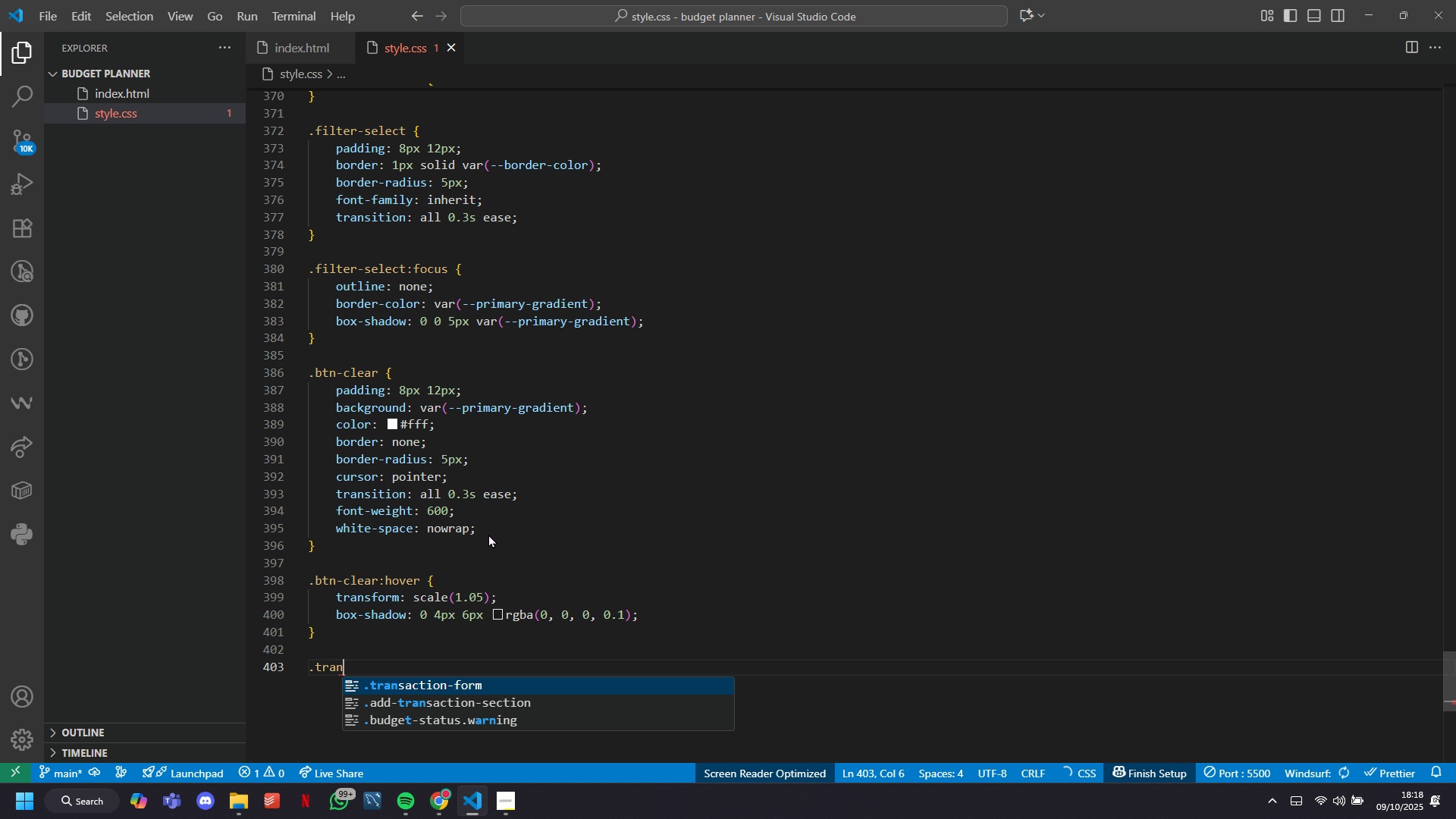 
hold_key(key=O, duration=20.47)
 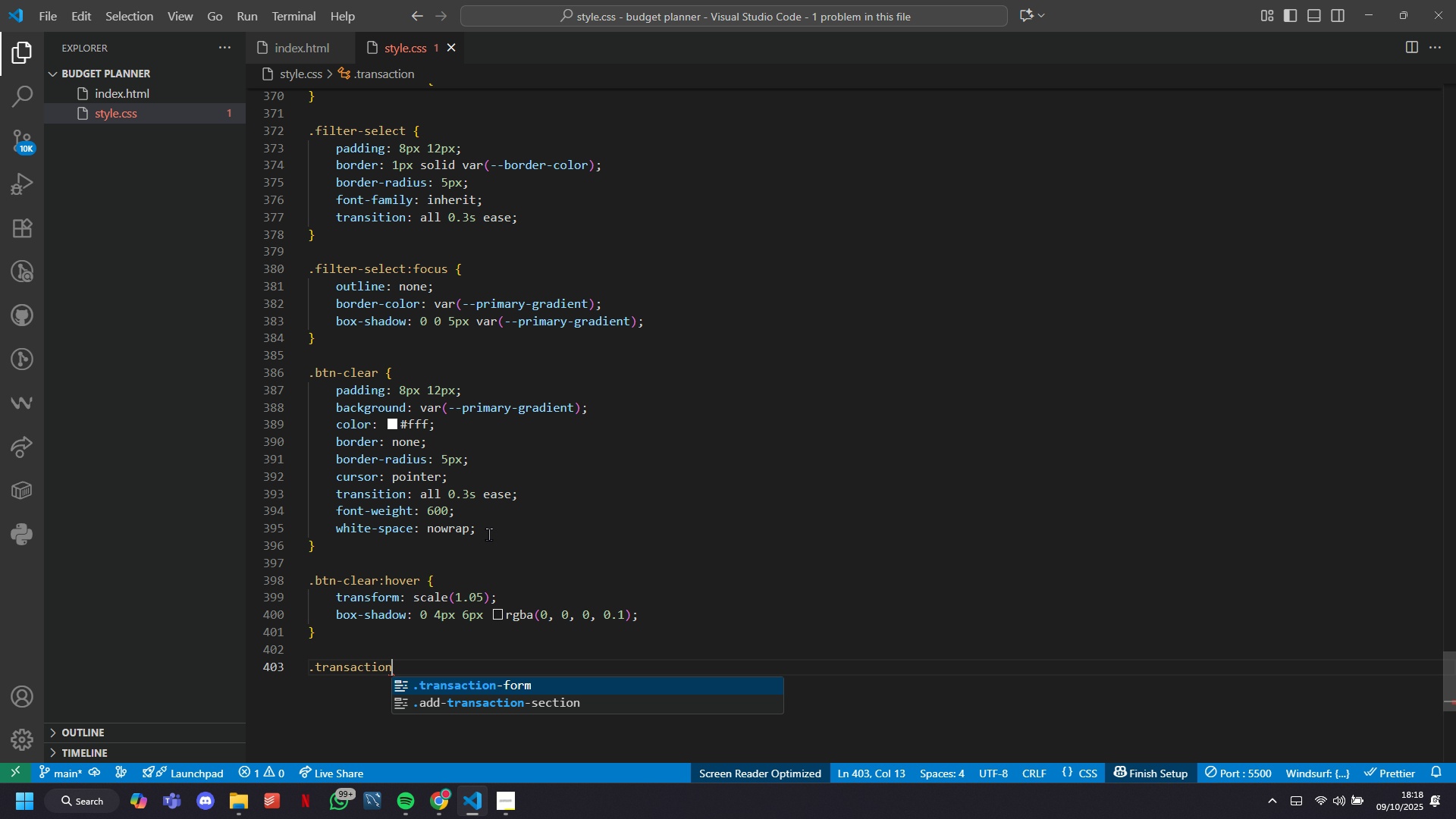 
key(Shift+Enter)
 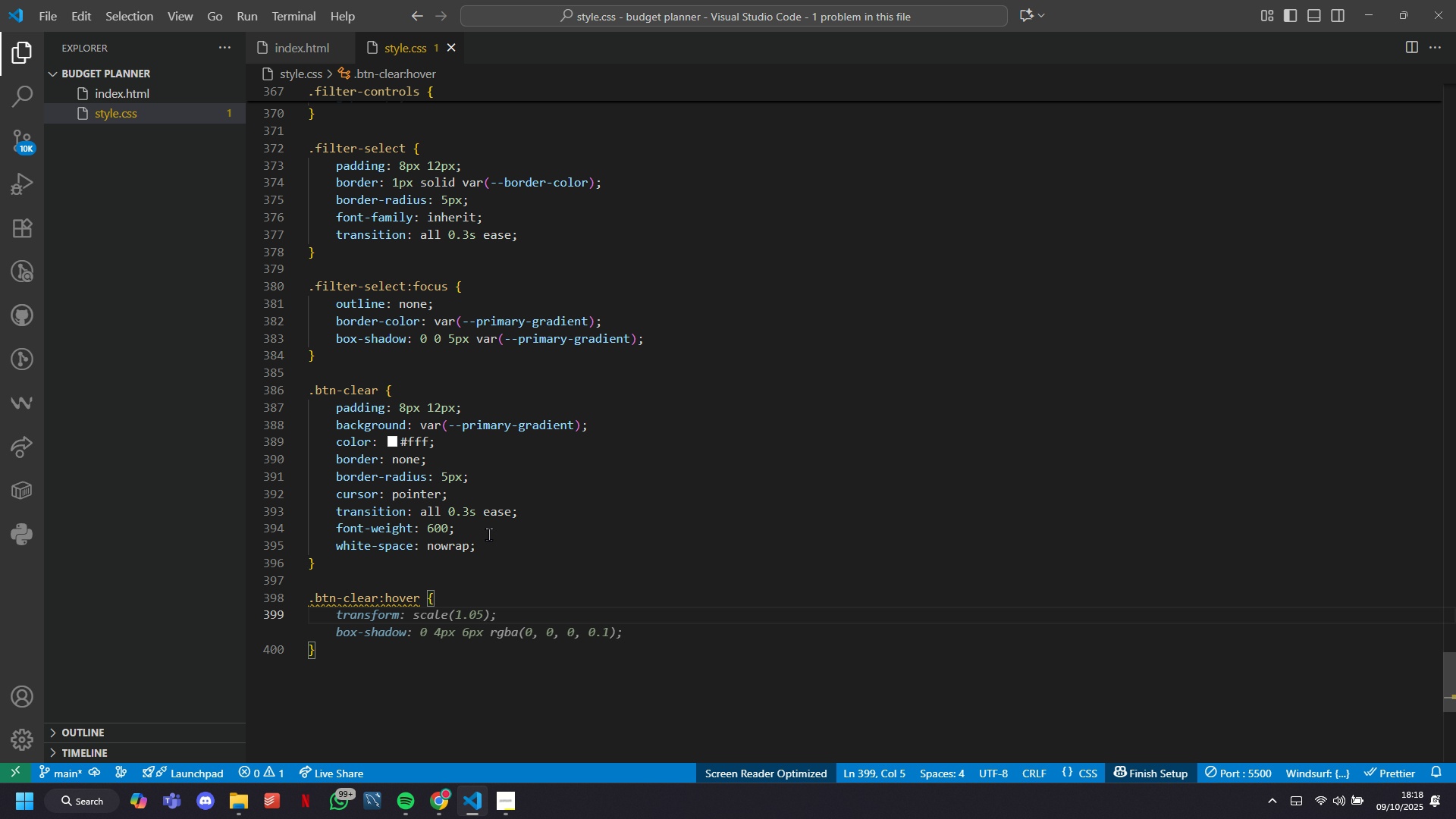 
key(ArrowDown)
 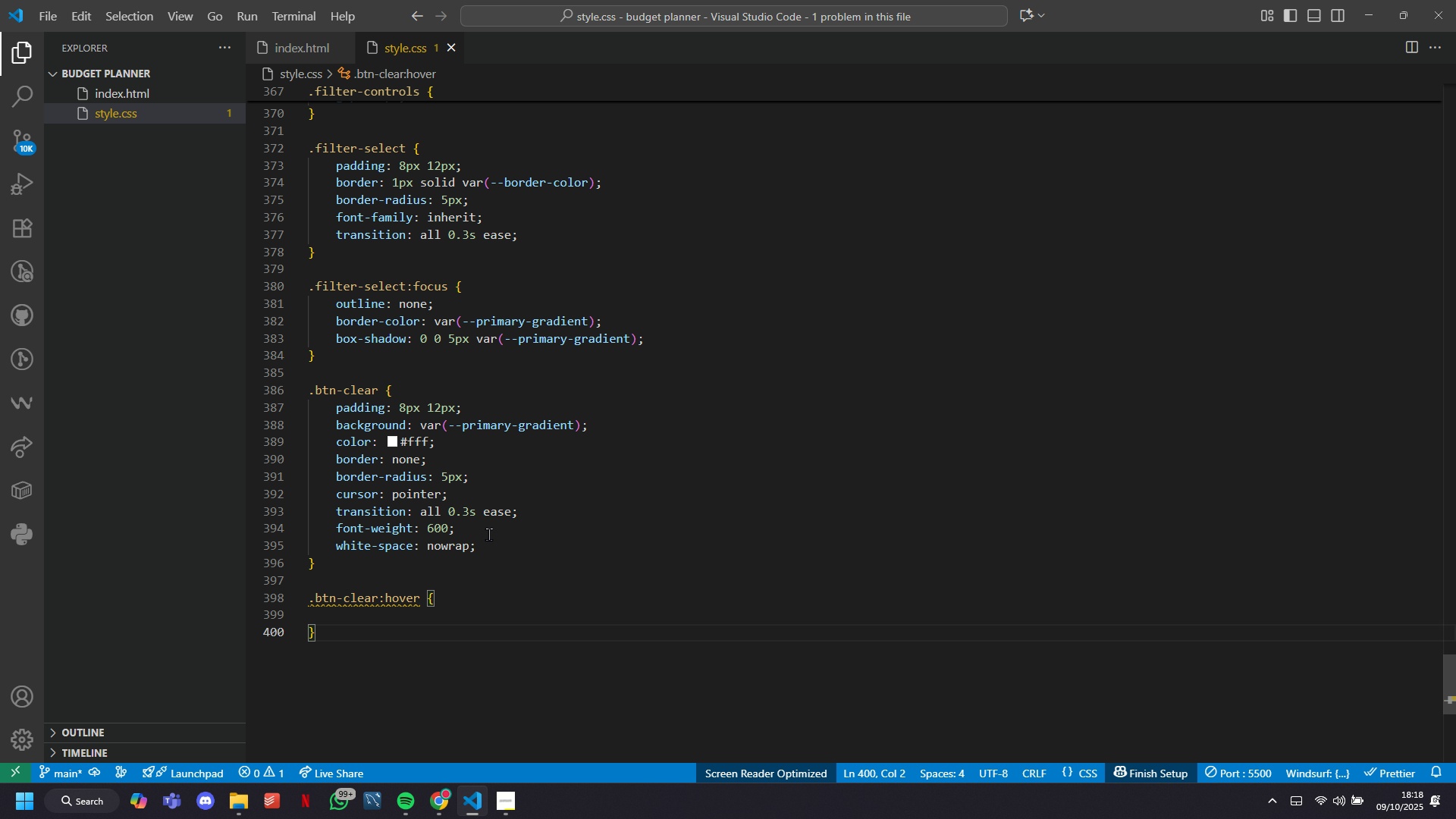 
key(ArrowUp)
 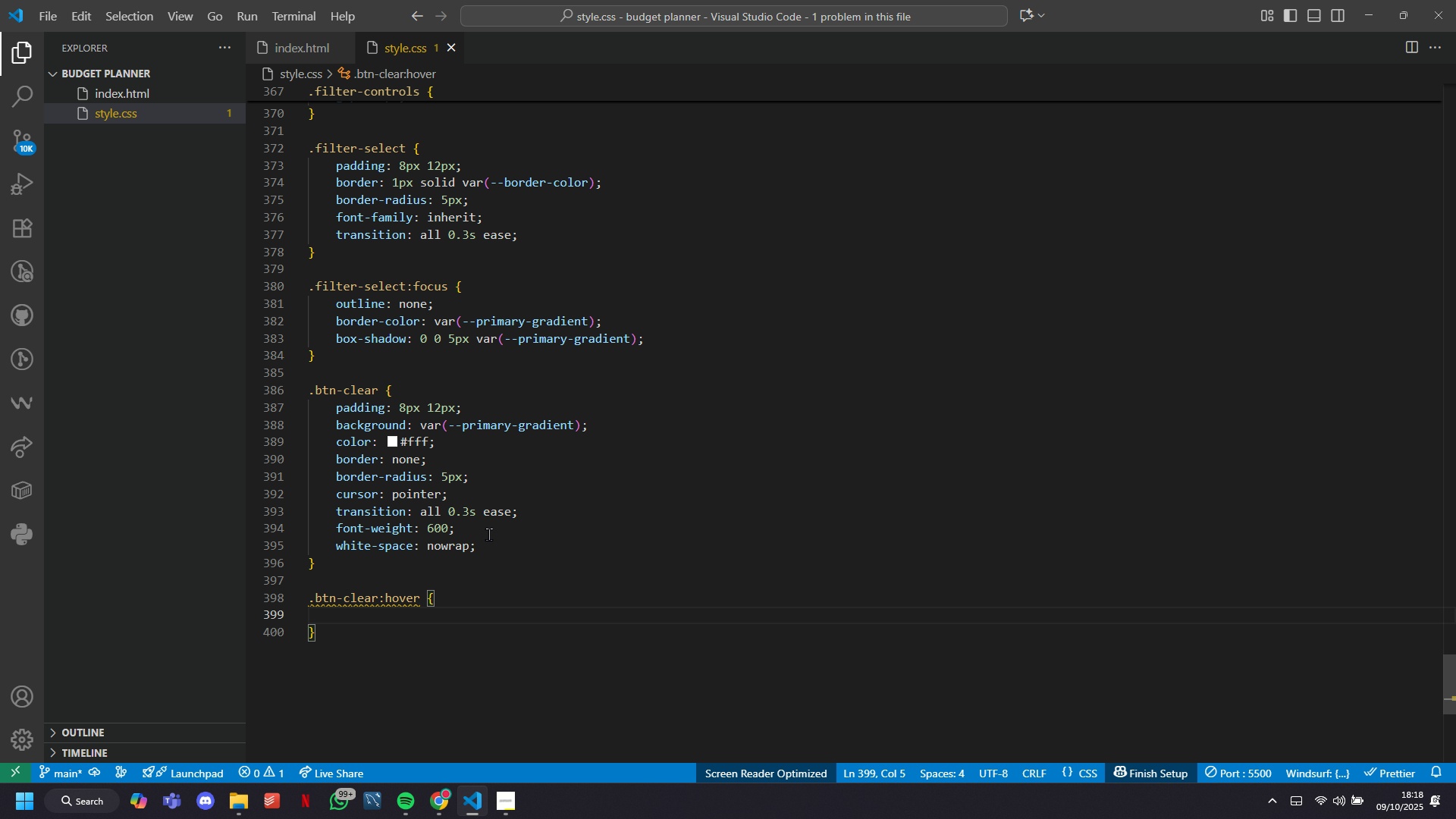 
key(ArrowLeft)
 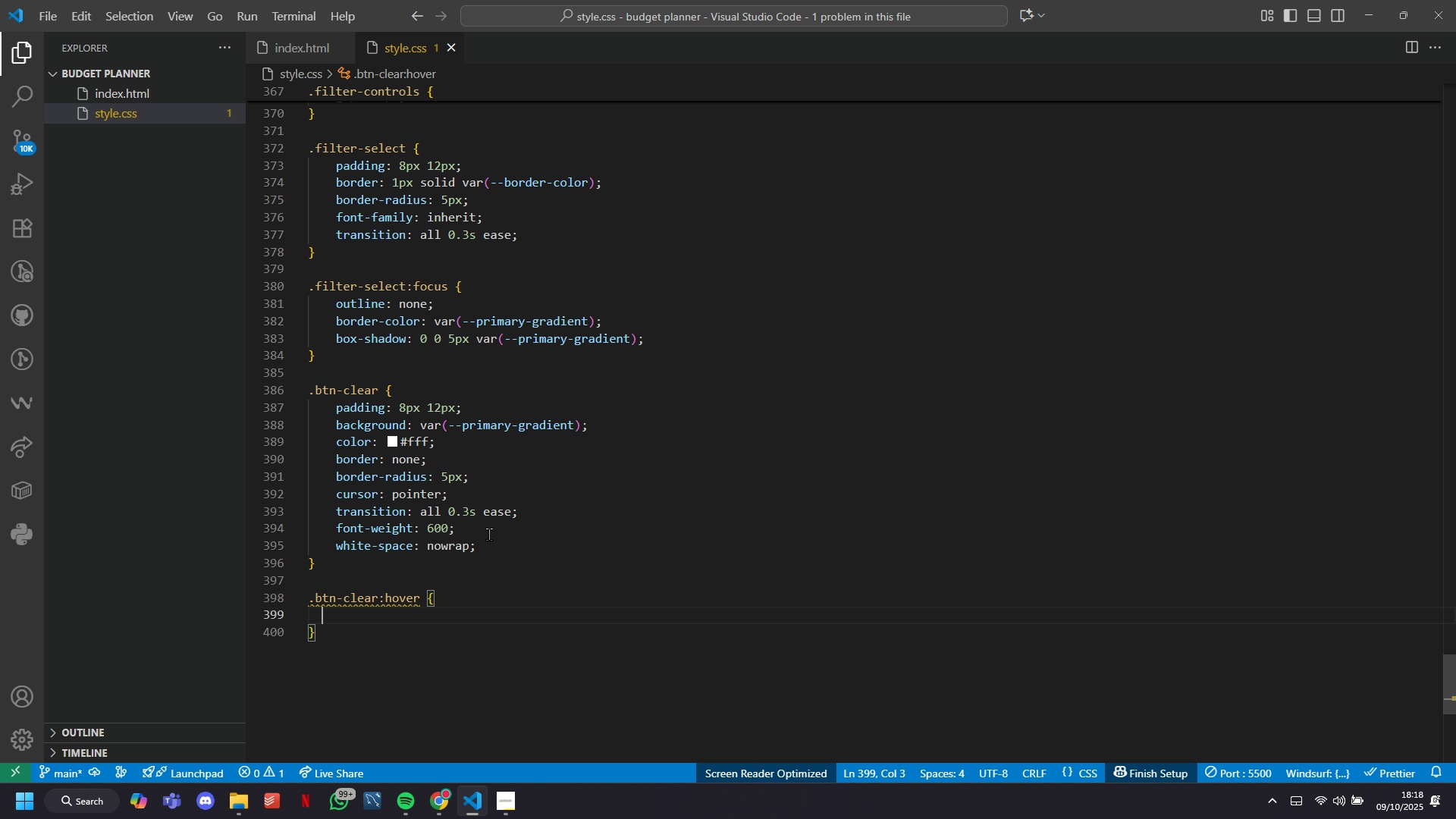 
key(ArrowLeft)
 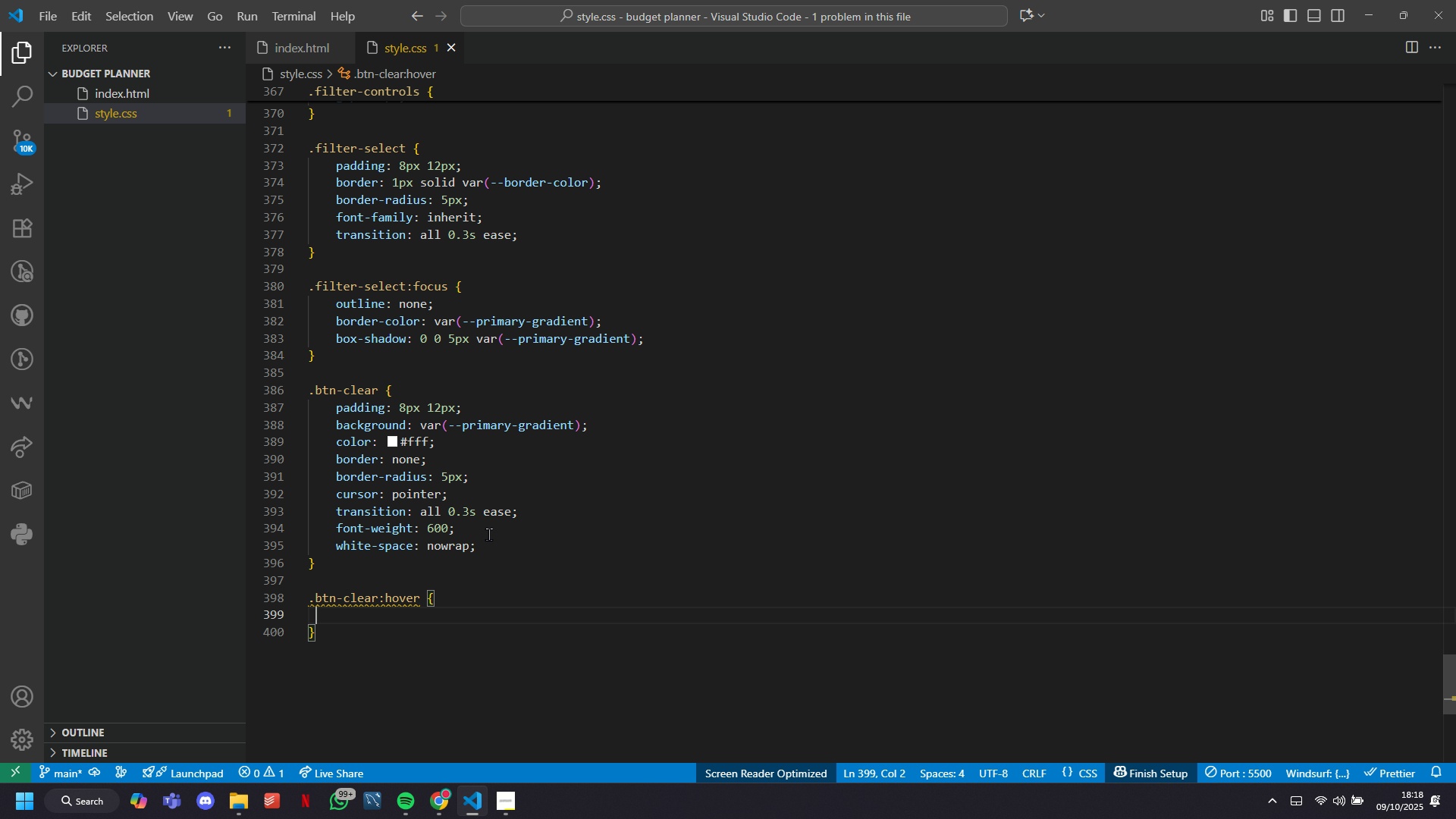 
key(ArrowLeft)
 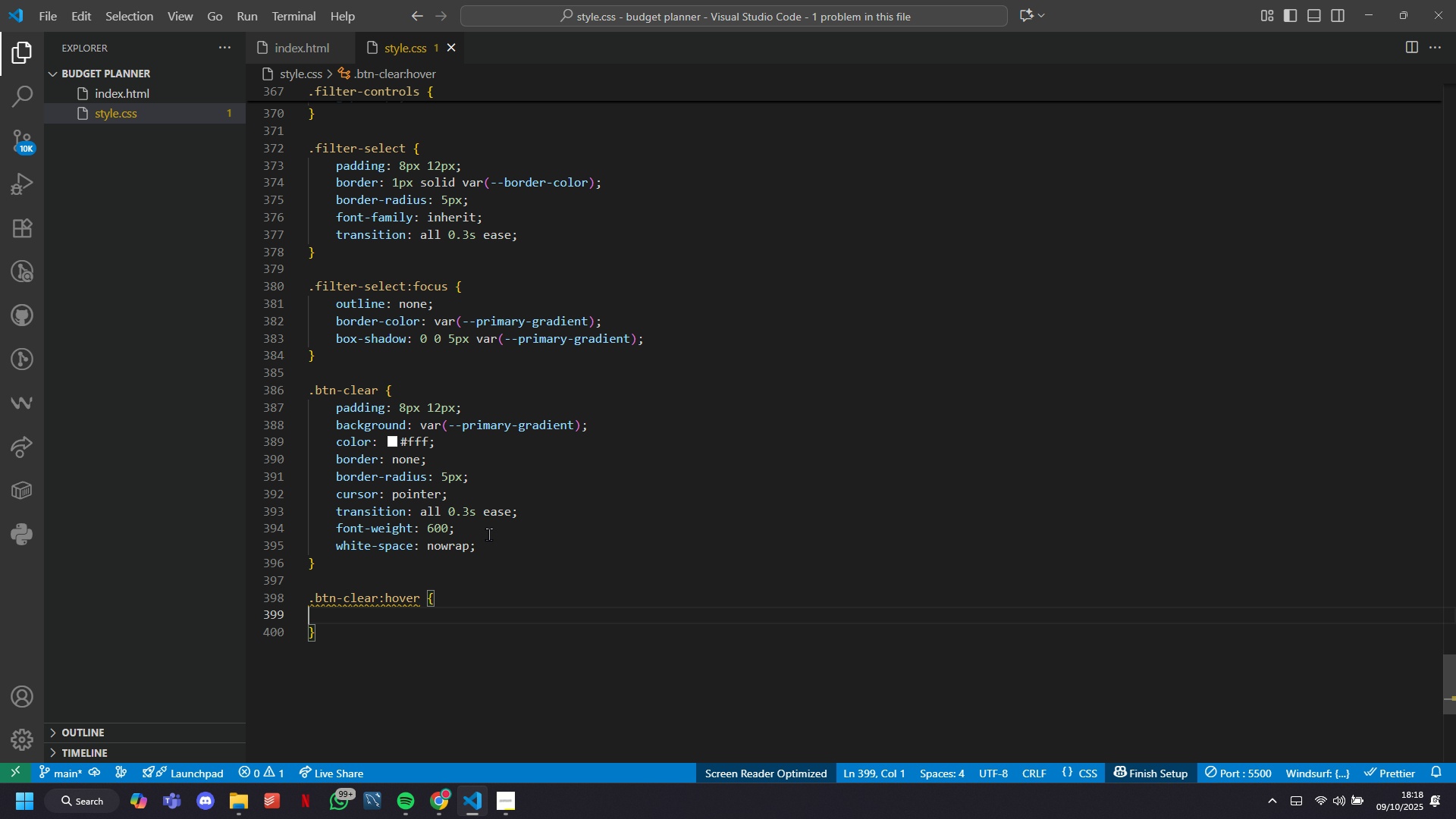 
key(ArrowLeft)
 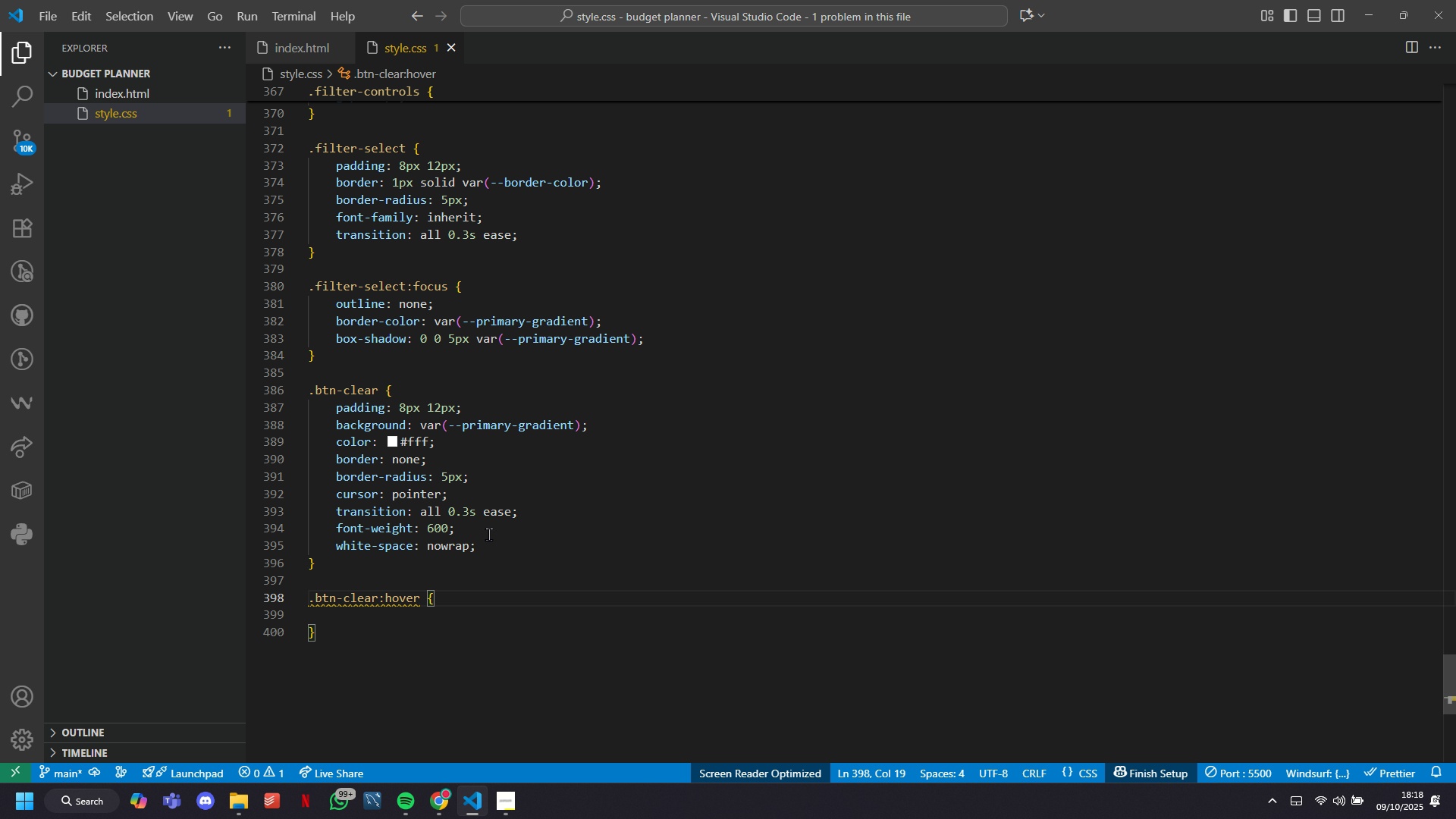 
key(Enter)
 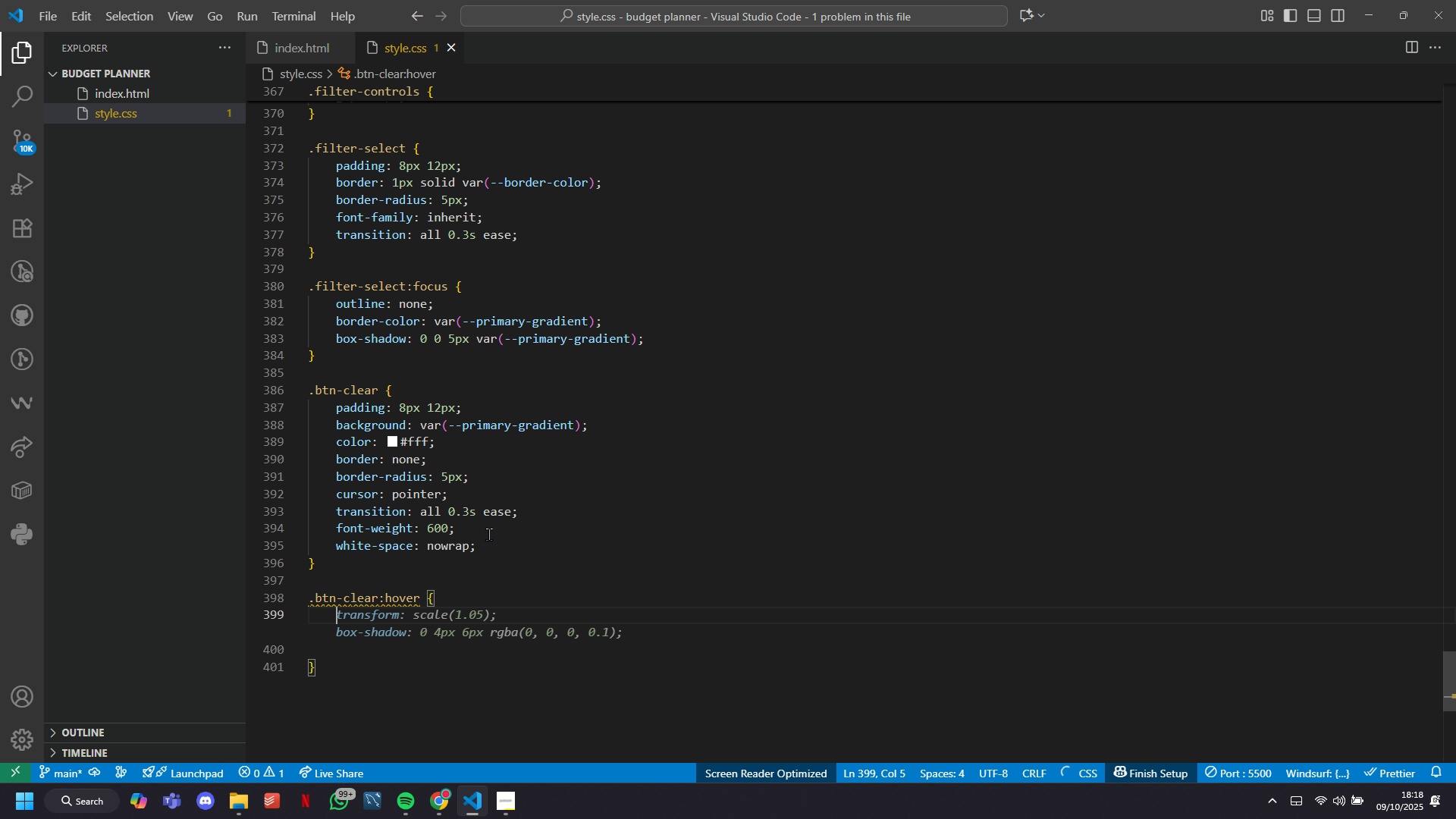 
key(Tab)
 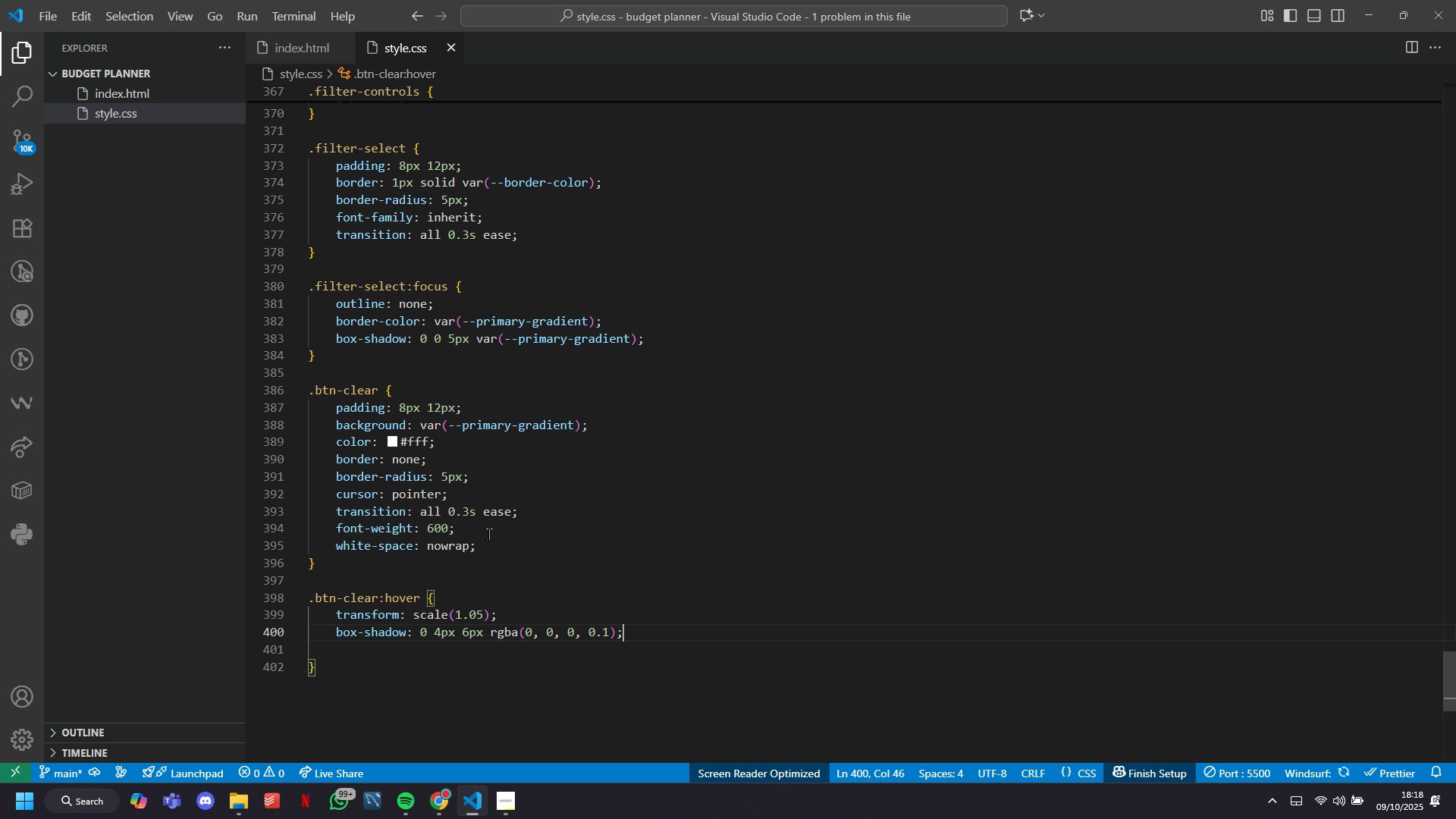 
key(ArrowDown)
 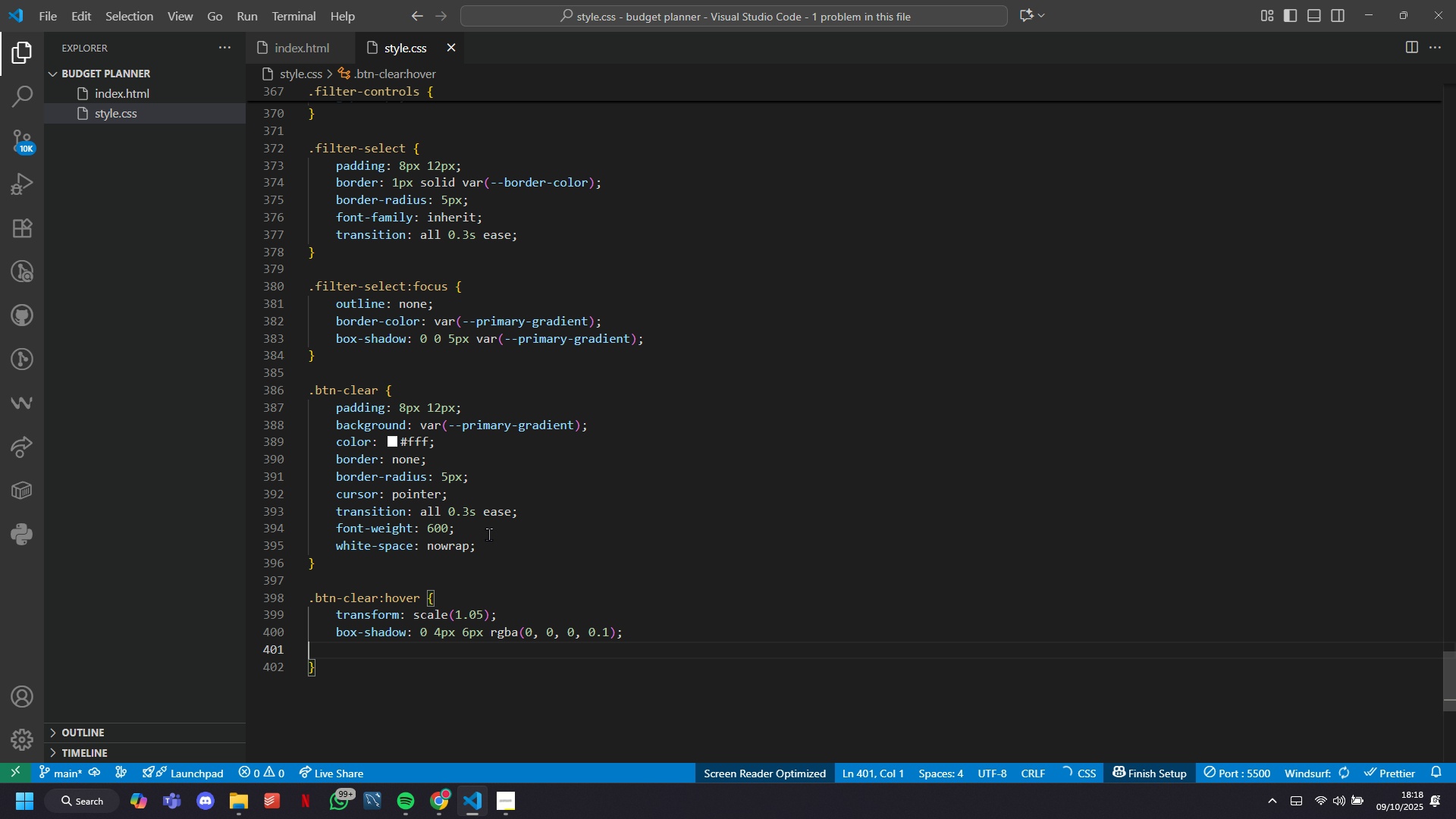 
key(Backspace)
 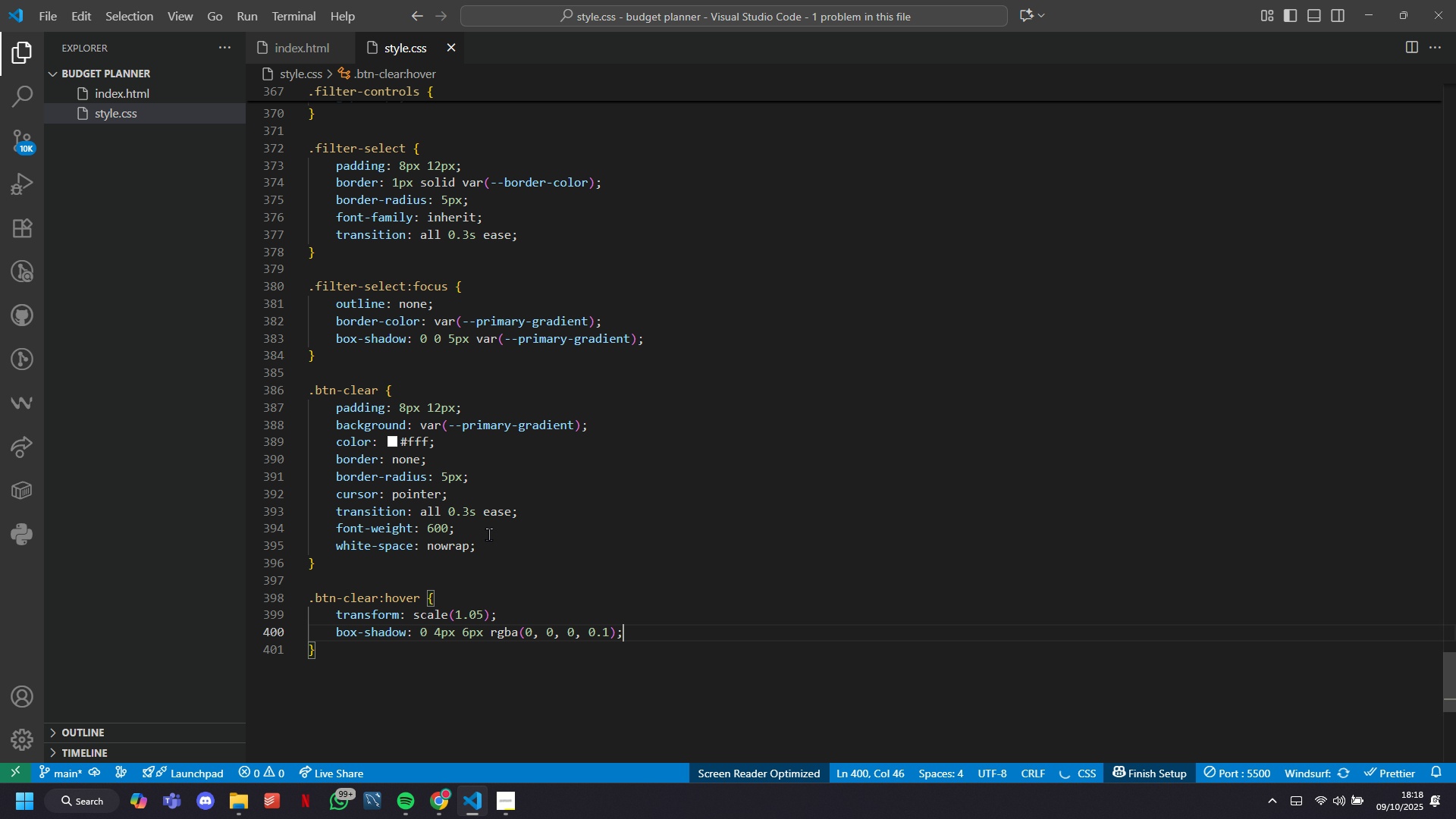 
key(ArrowDown)
 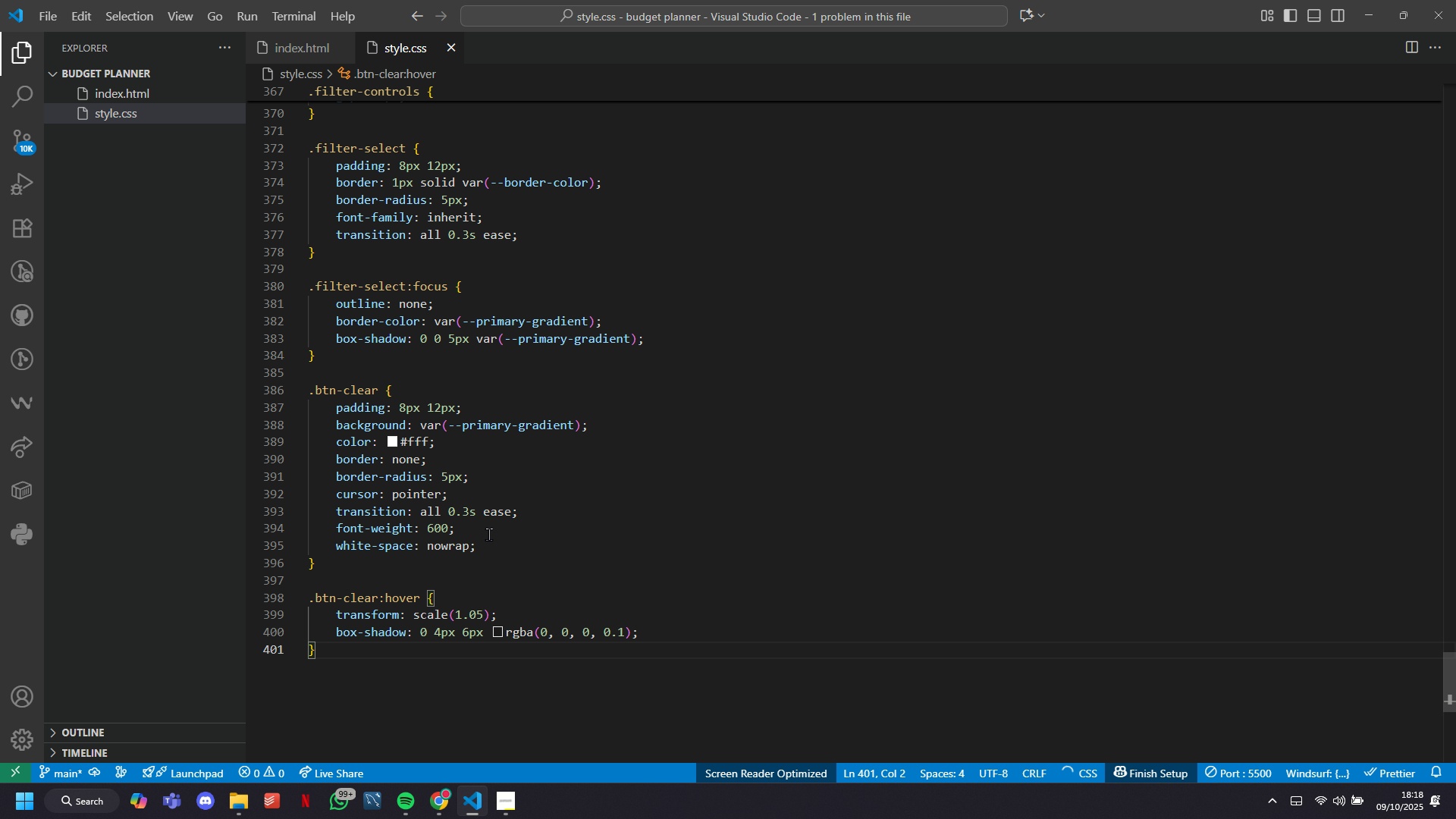 
key(Enter)
 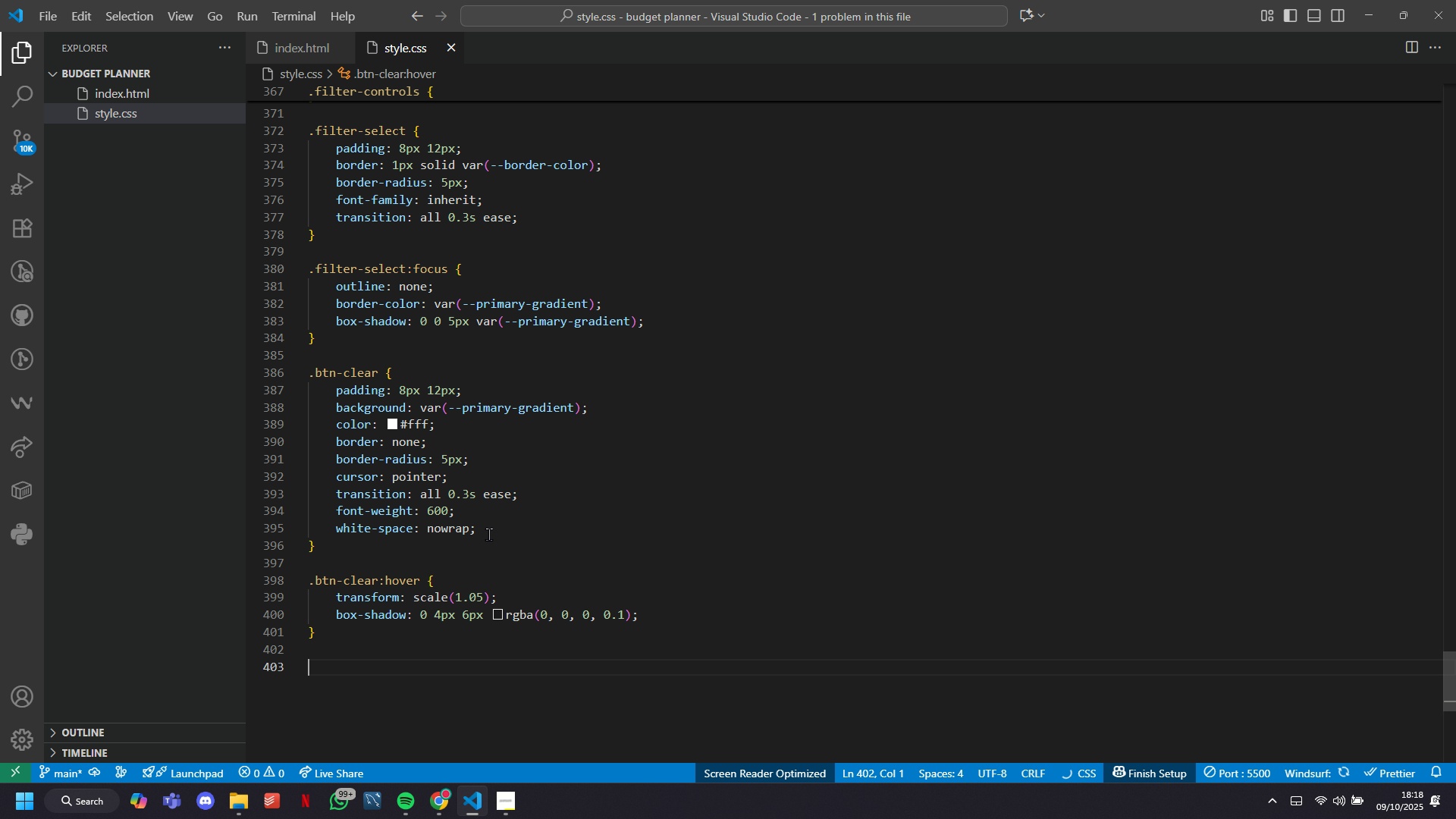 
key(Enter)
 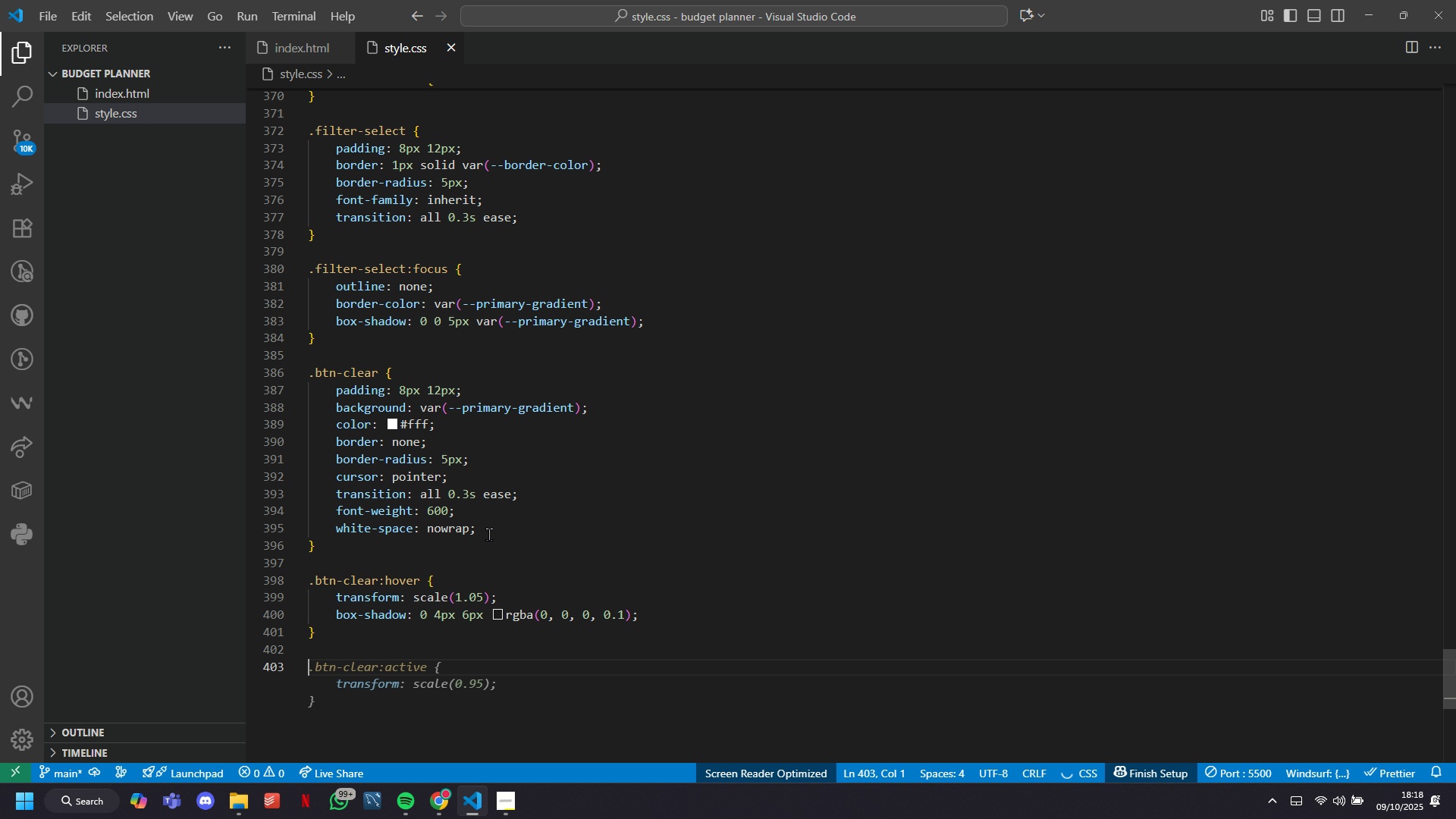 
type(.ran)
 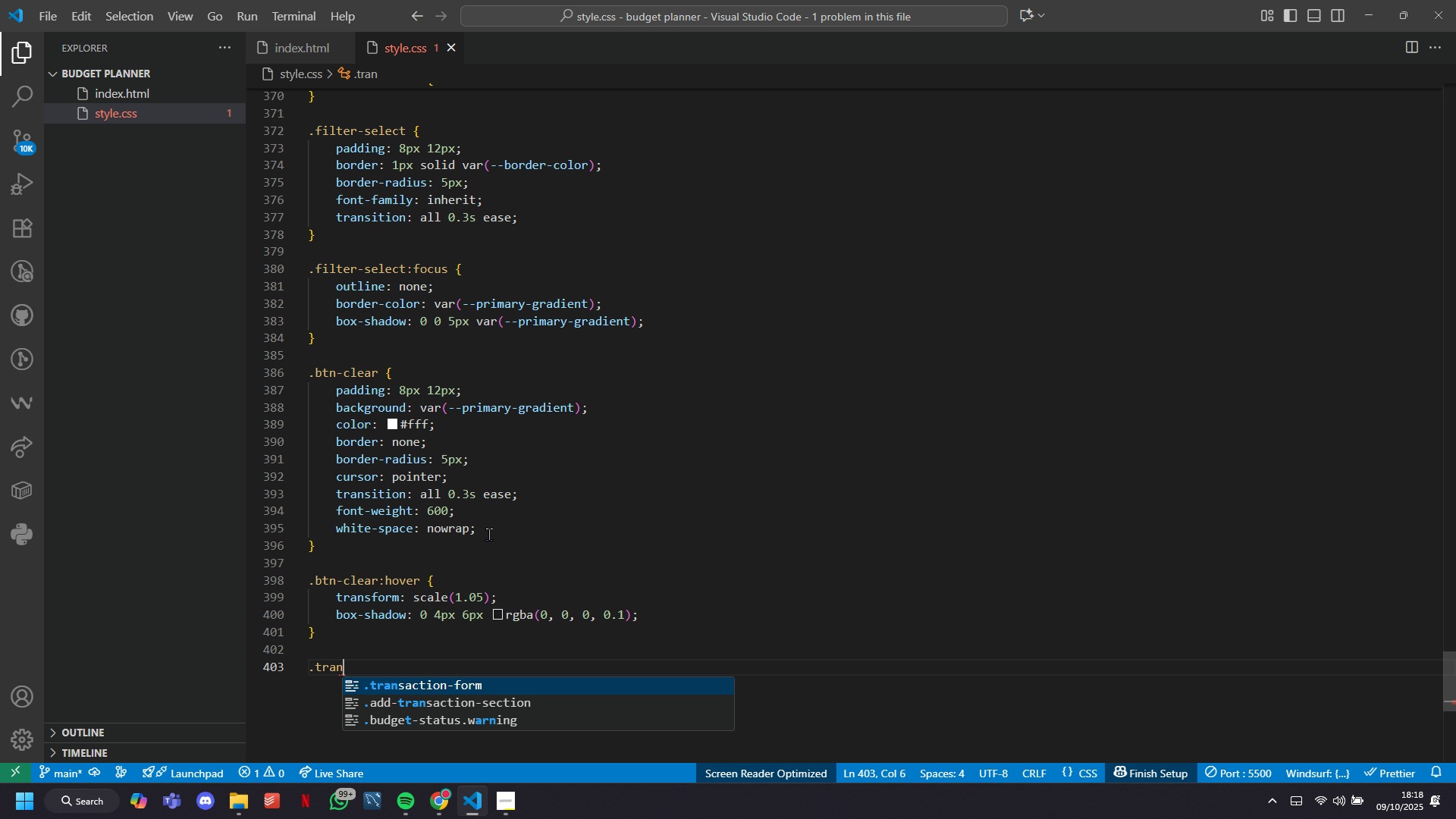 
type(sactins-list {)
 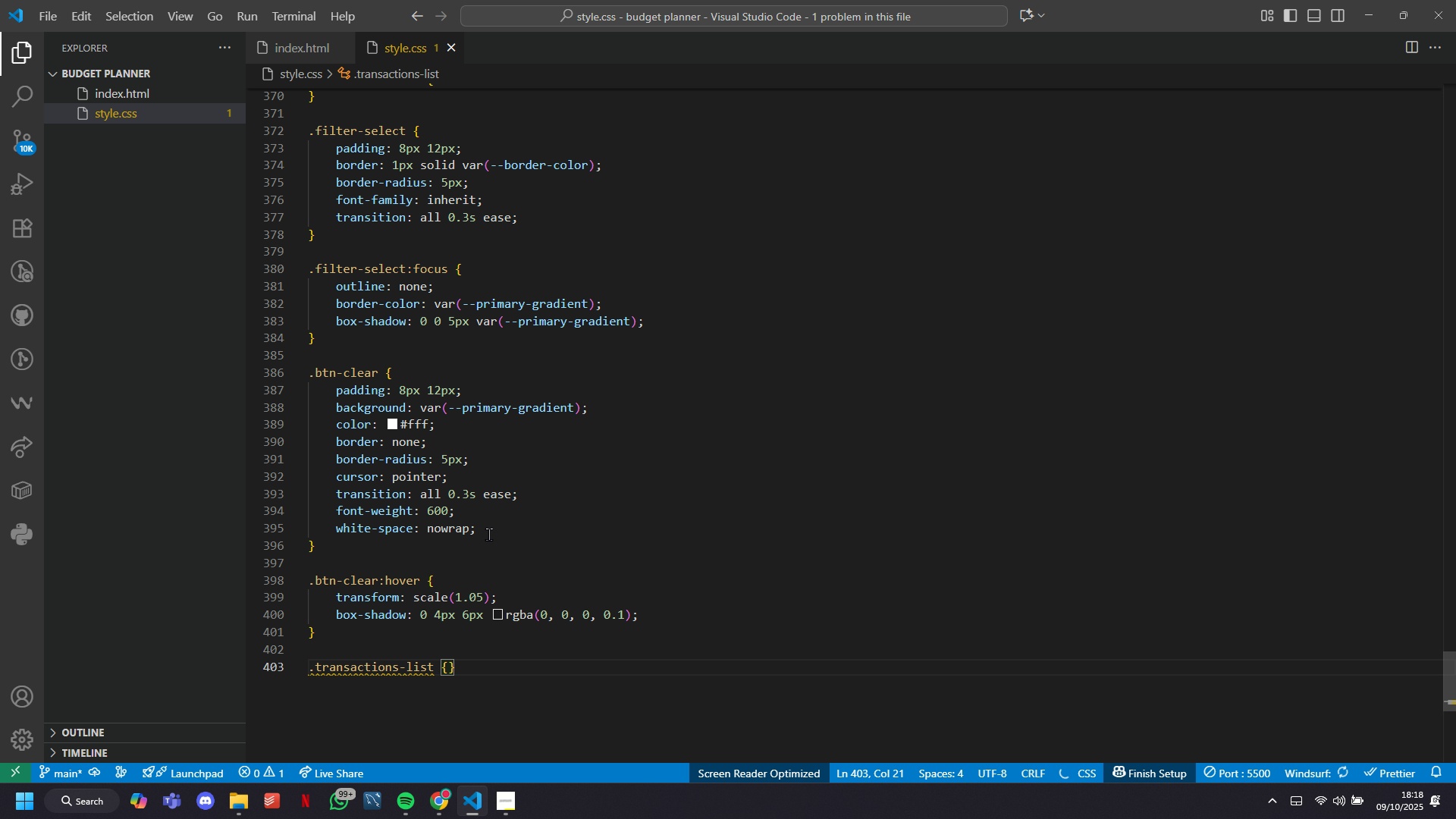 
key(Enter)
 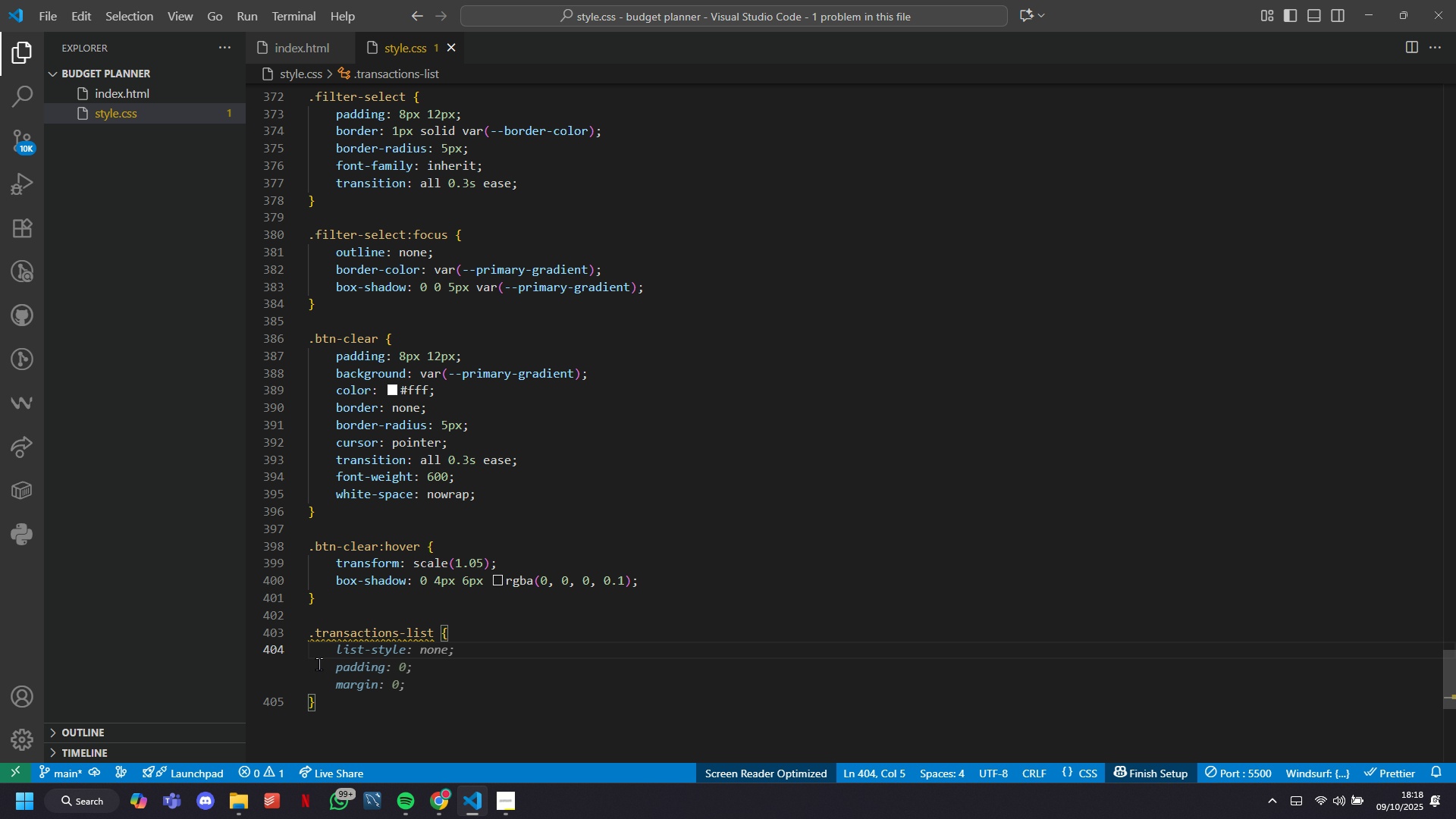 
key(Tab)
 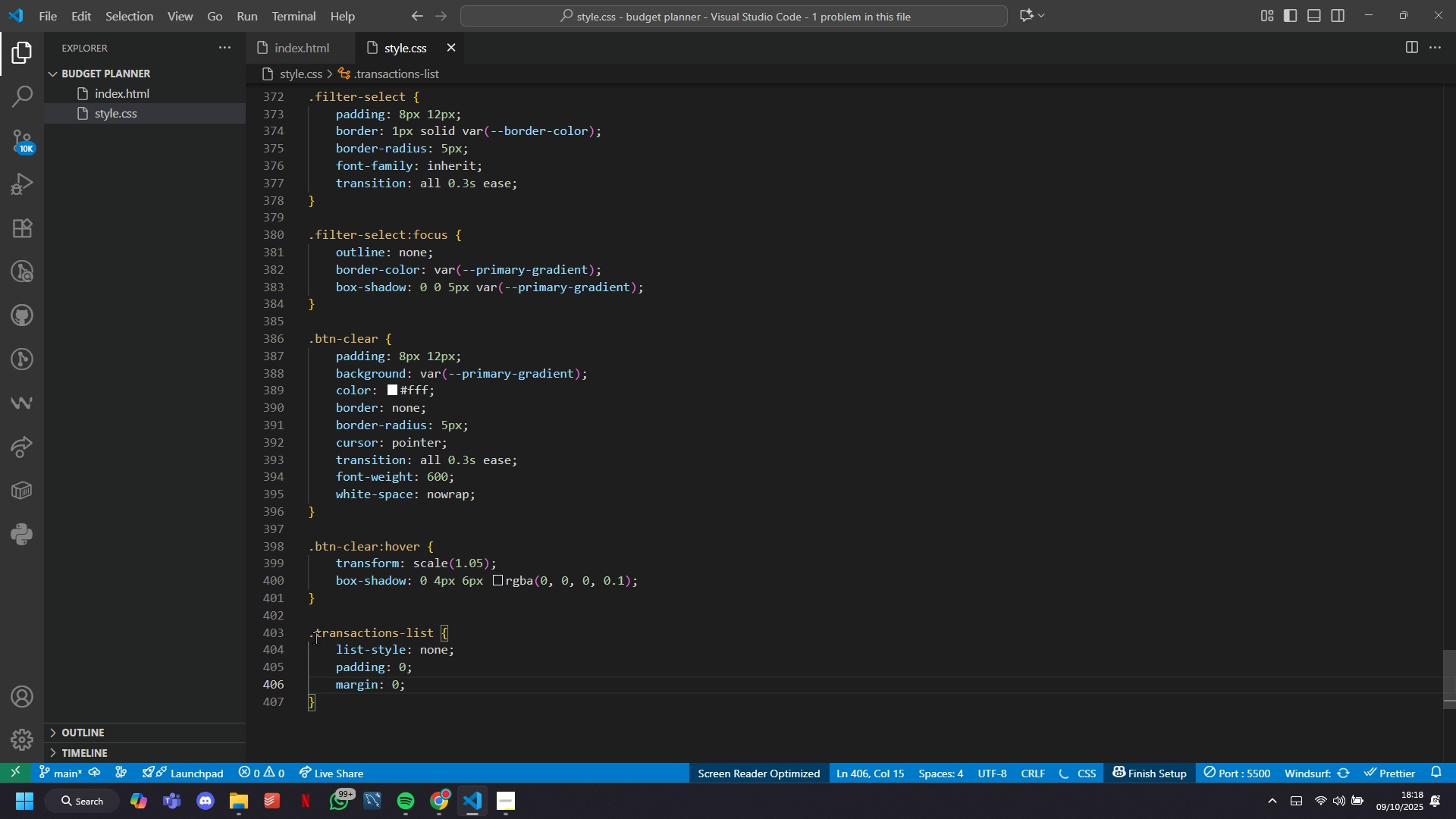 
left_click_drag(start_coordinate=[315, 636], to_coordinate=[436, 636])
 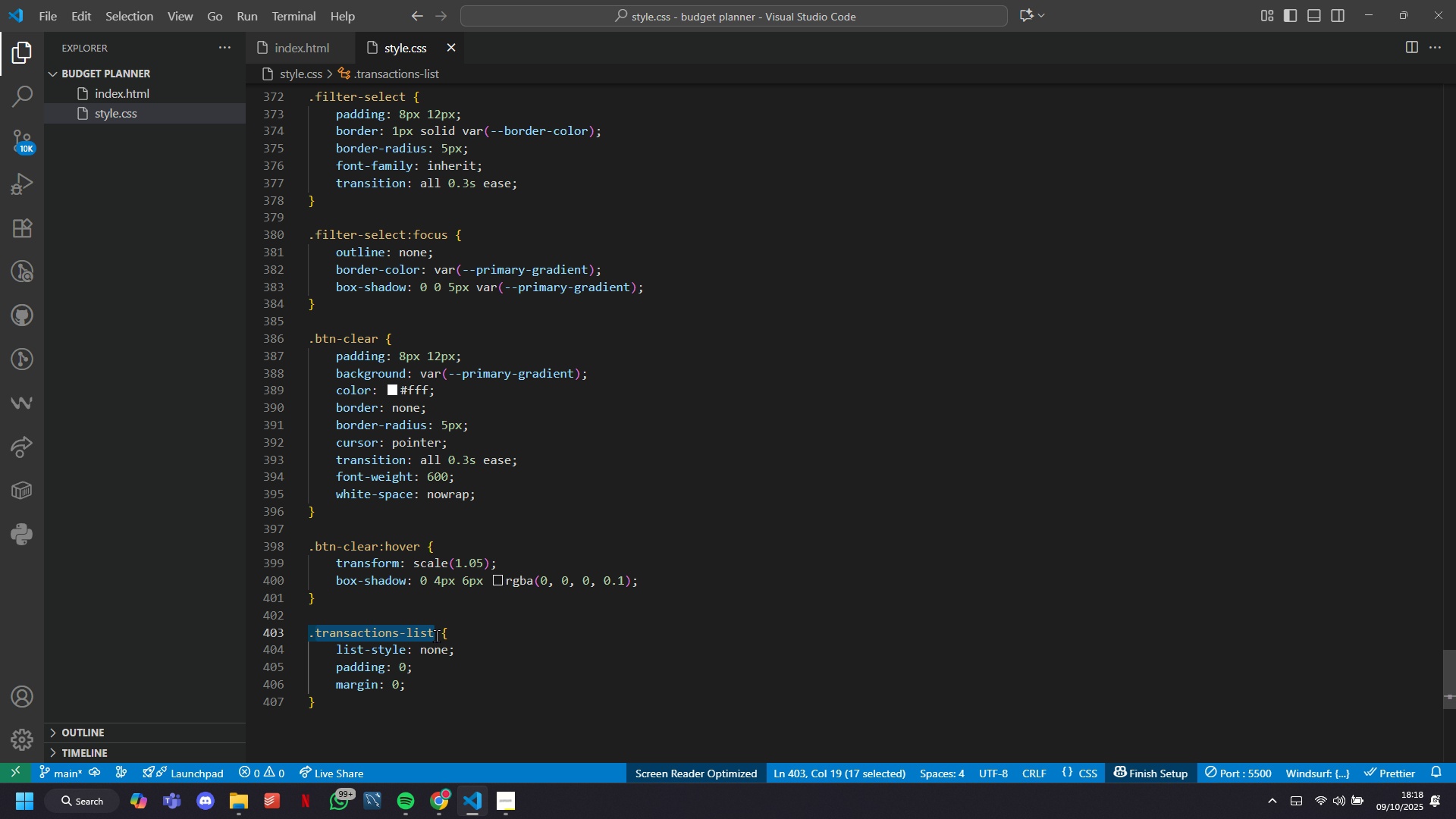 
key(Control+C)
 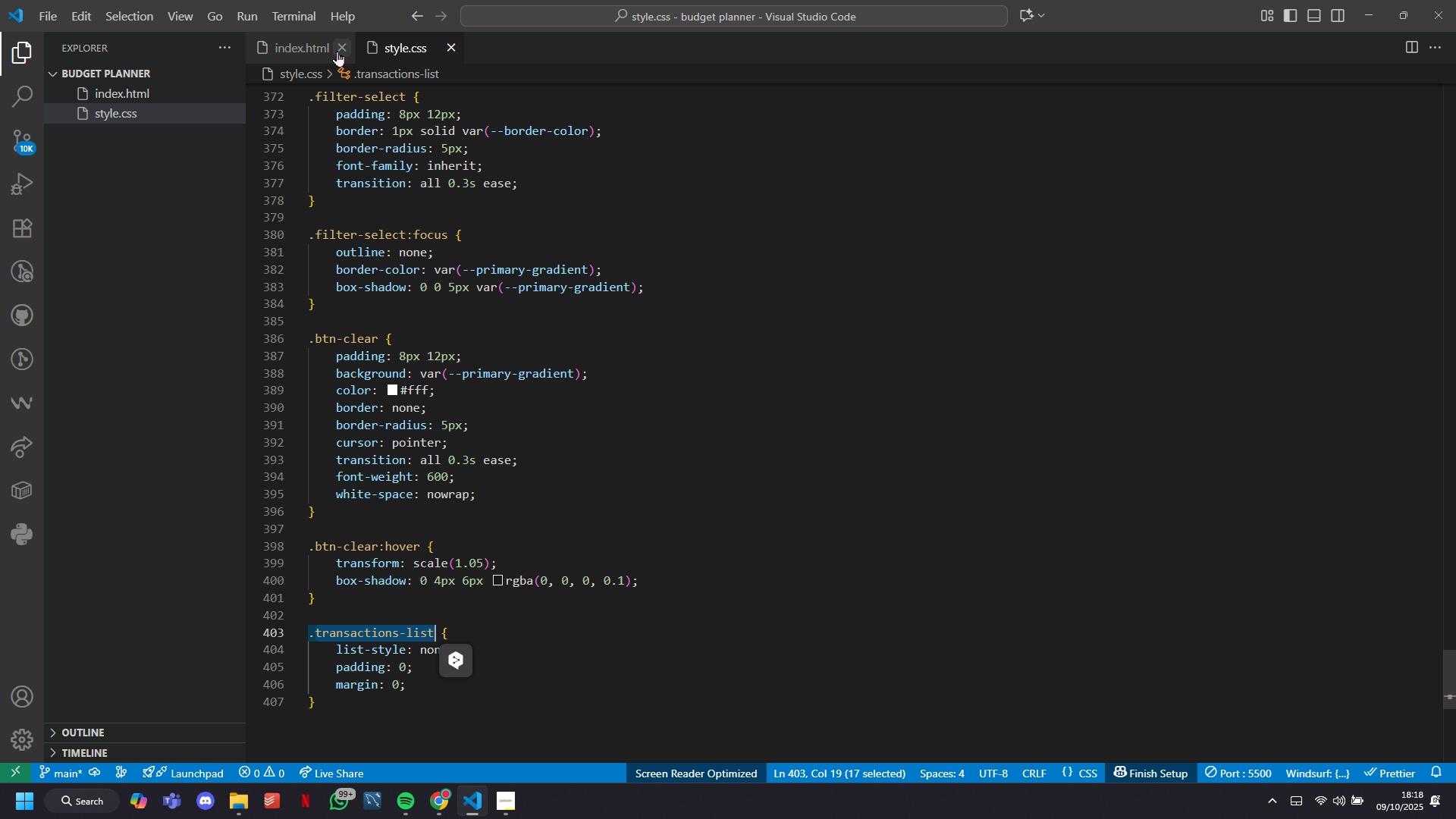 
left_click([331, 46])
 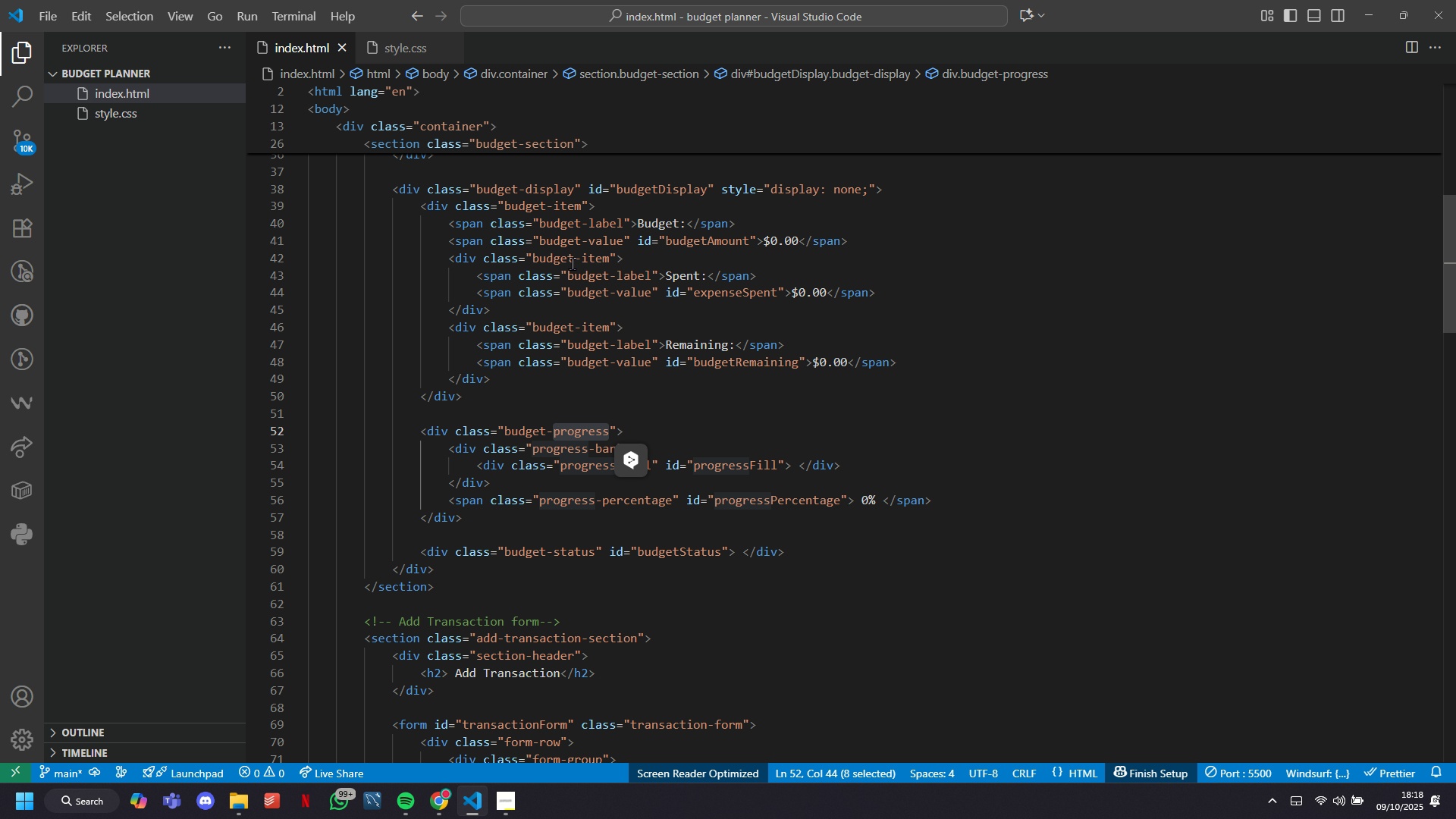 
key(Control+F)
 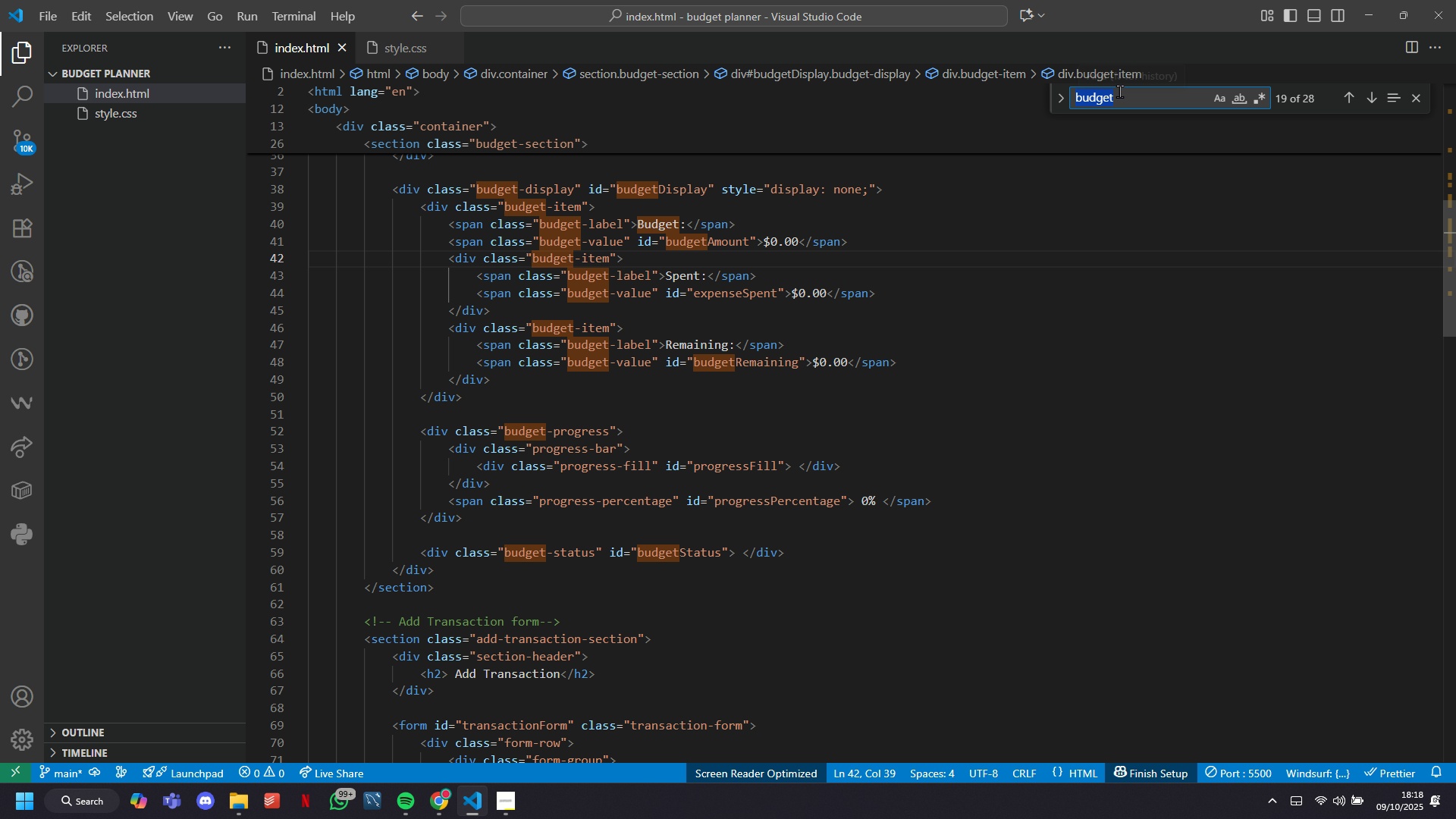 
key(Control+V)
 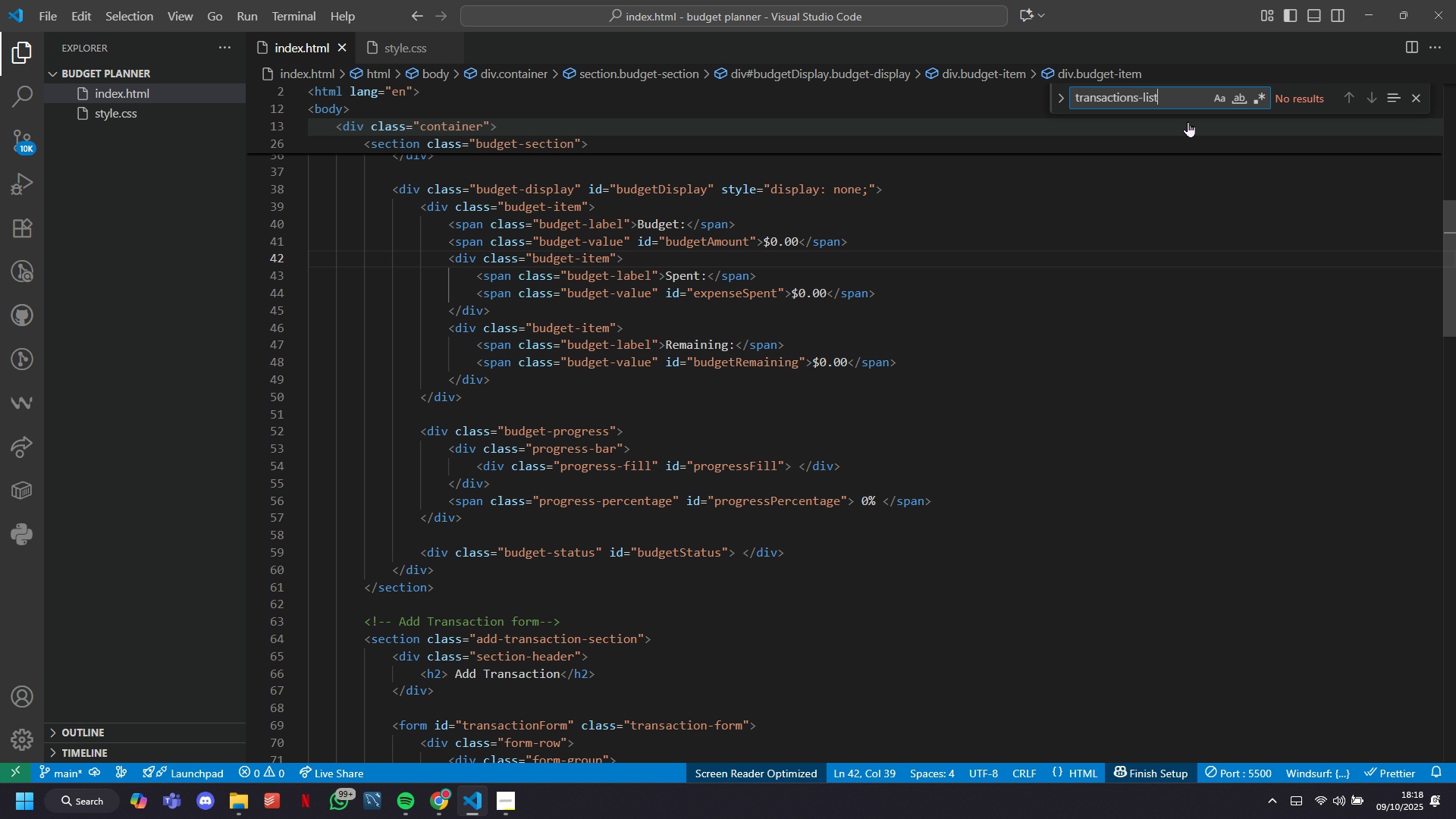 
key(ArrowLeft)
 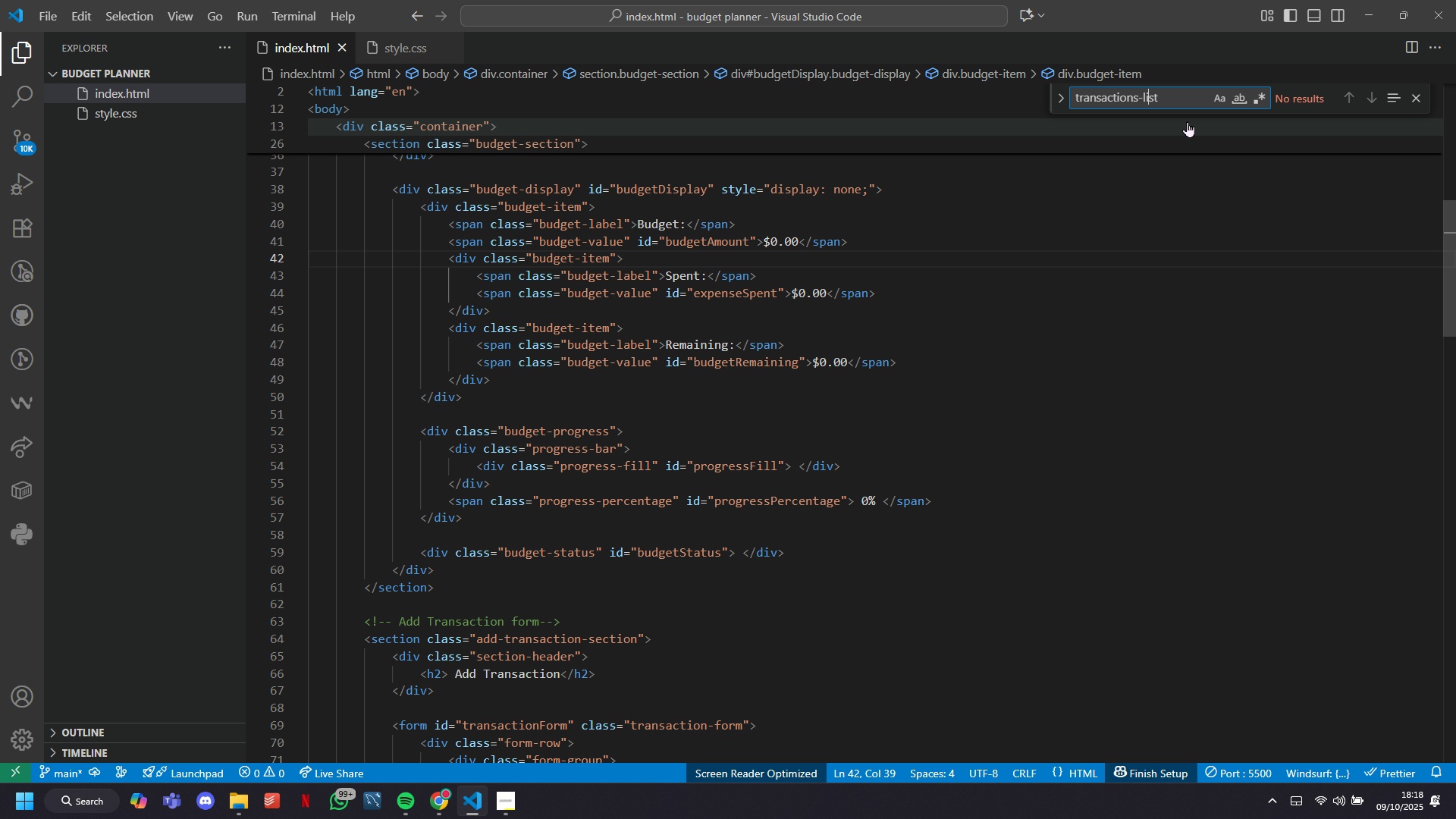 
key(ArrowLeft)
 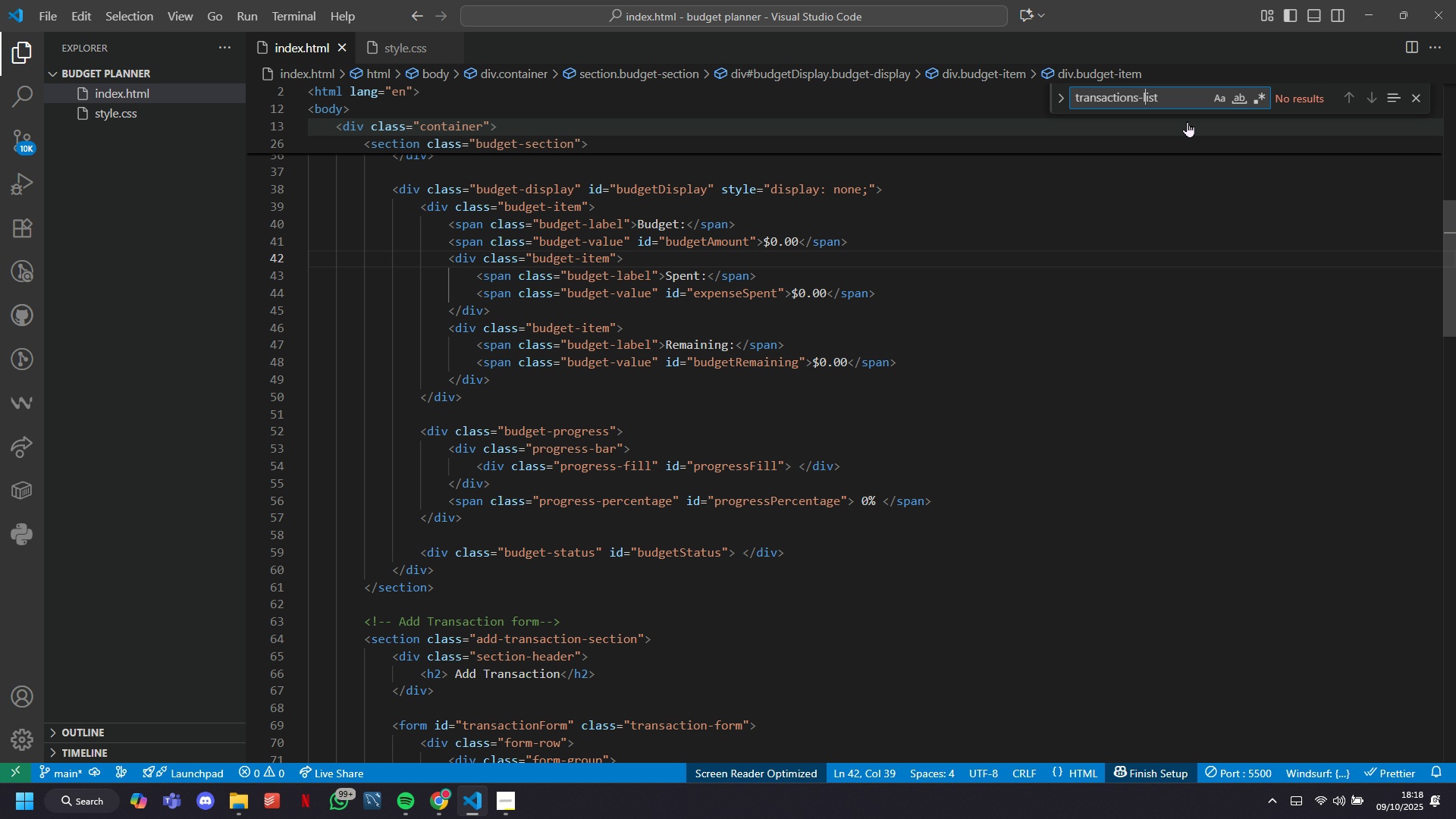 
key(ArrowLeft)
 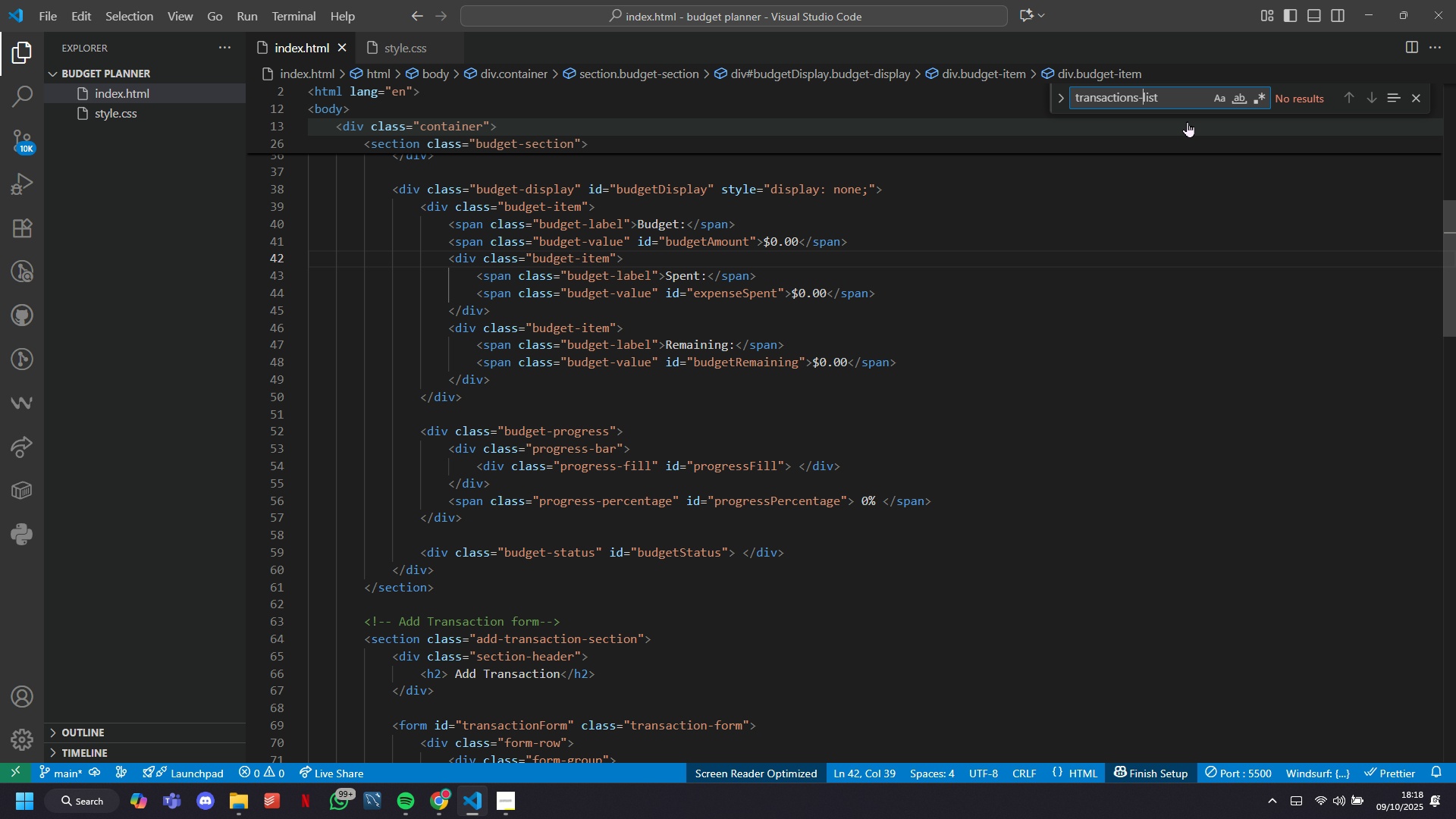 
key(ArrowLeft)
 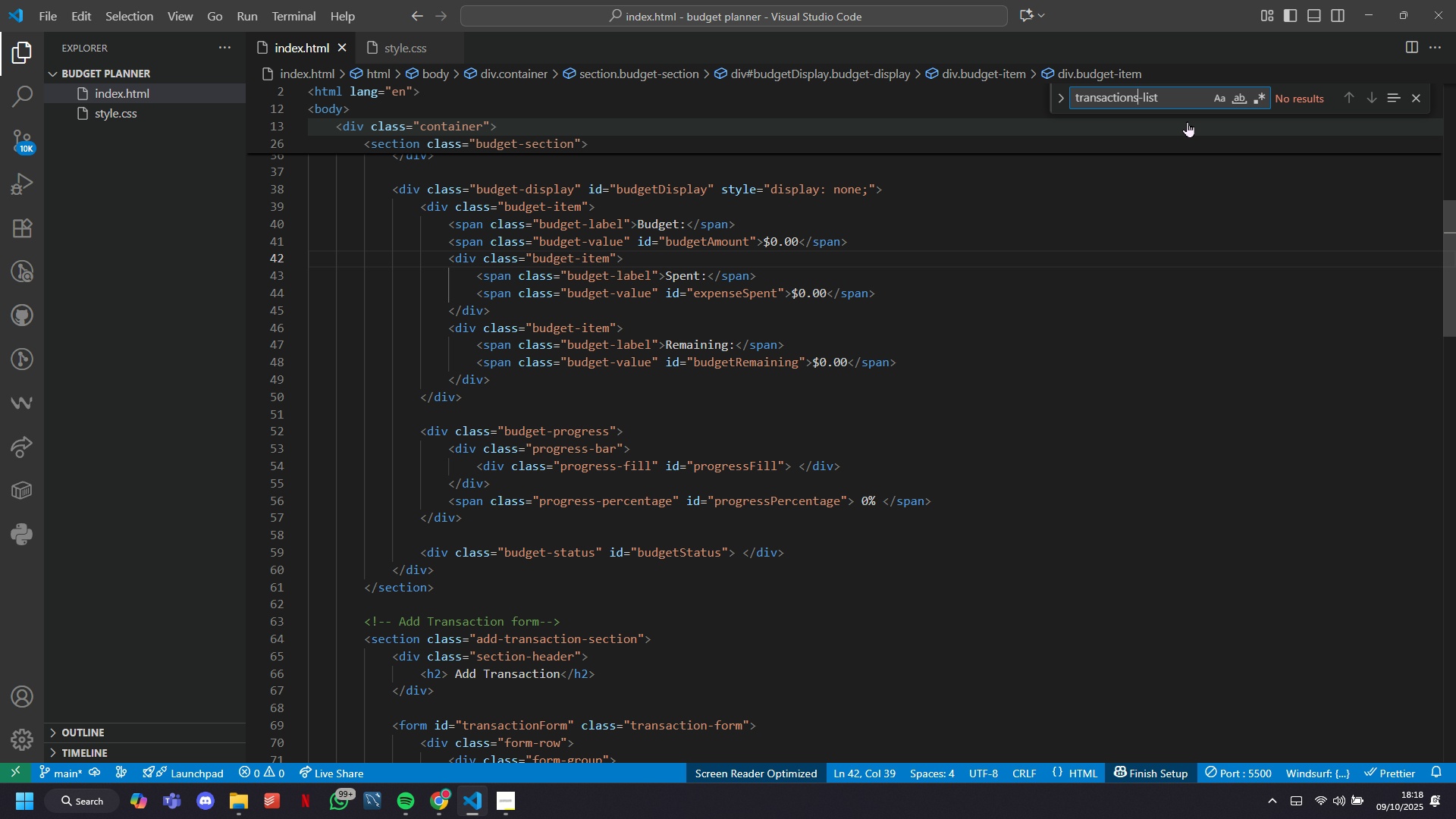 
key(ArrowLeft)
 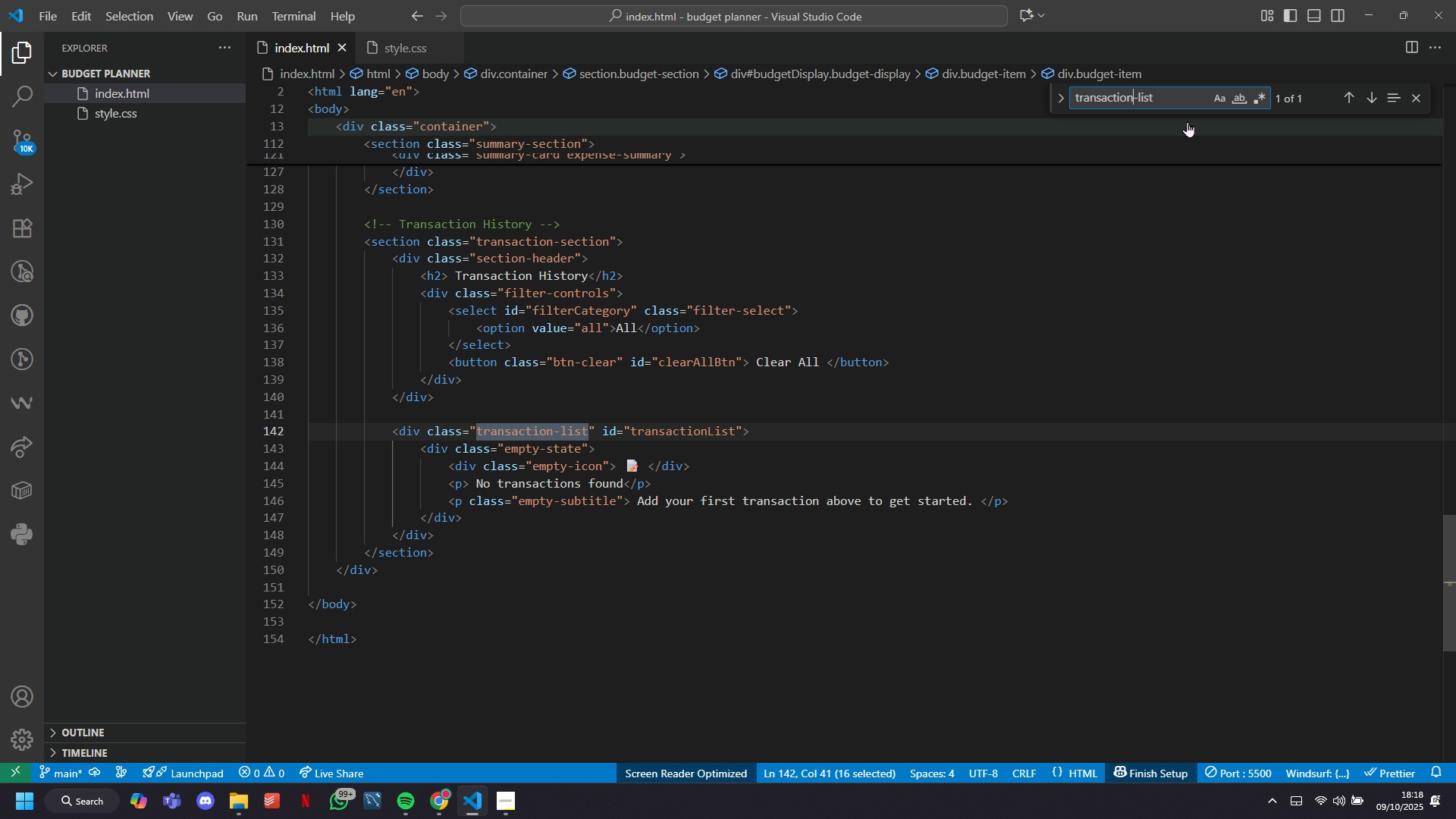 
key(Backspace)
 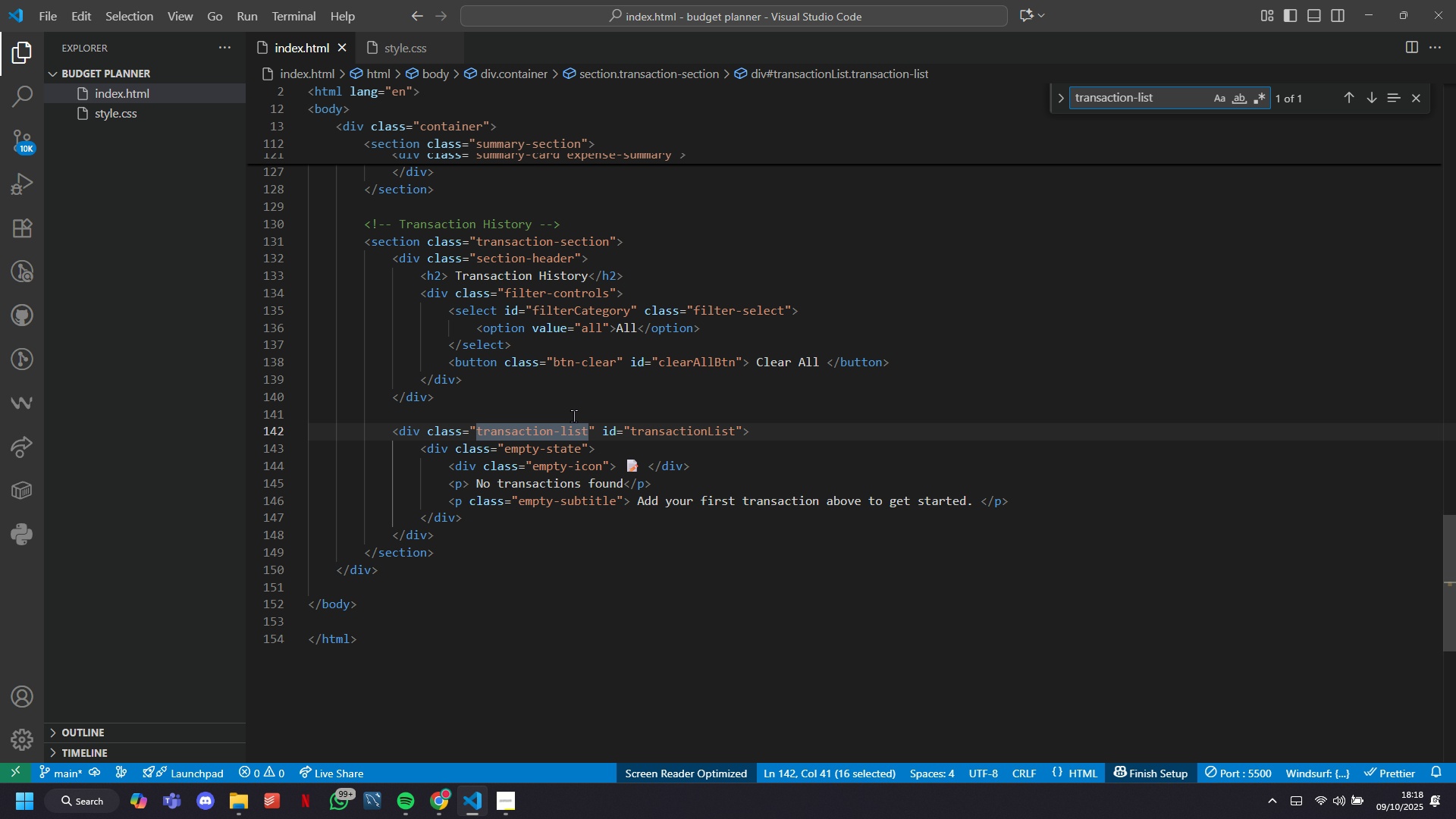 
left_click([548, 435])
 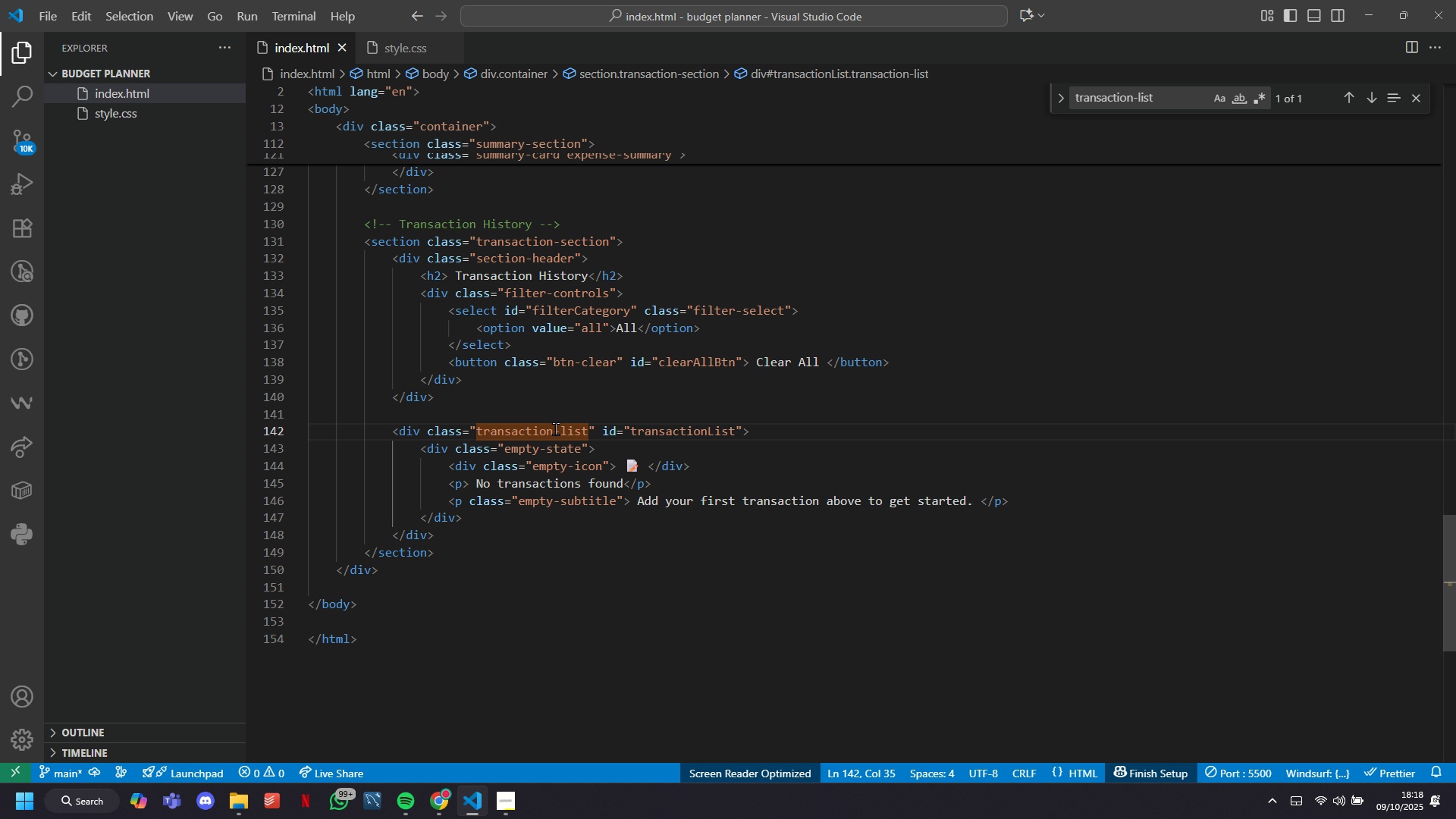 
left_click([555, 428])
 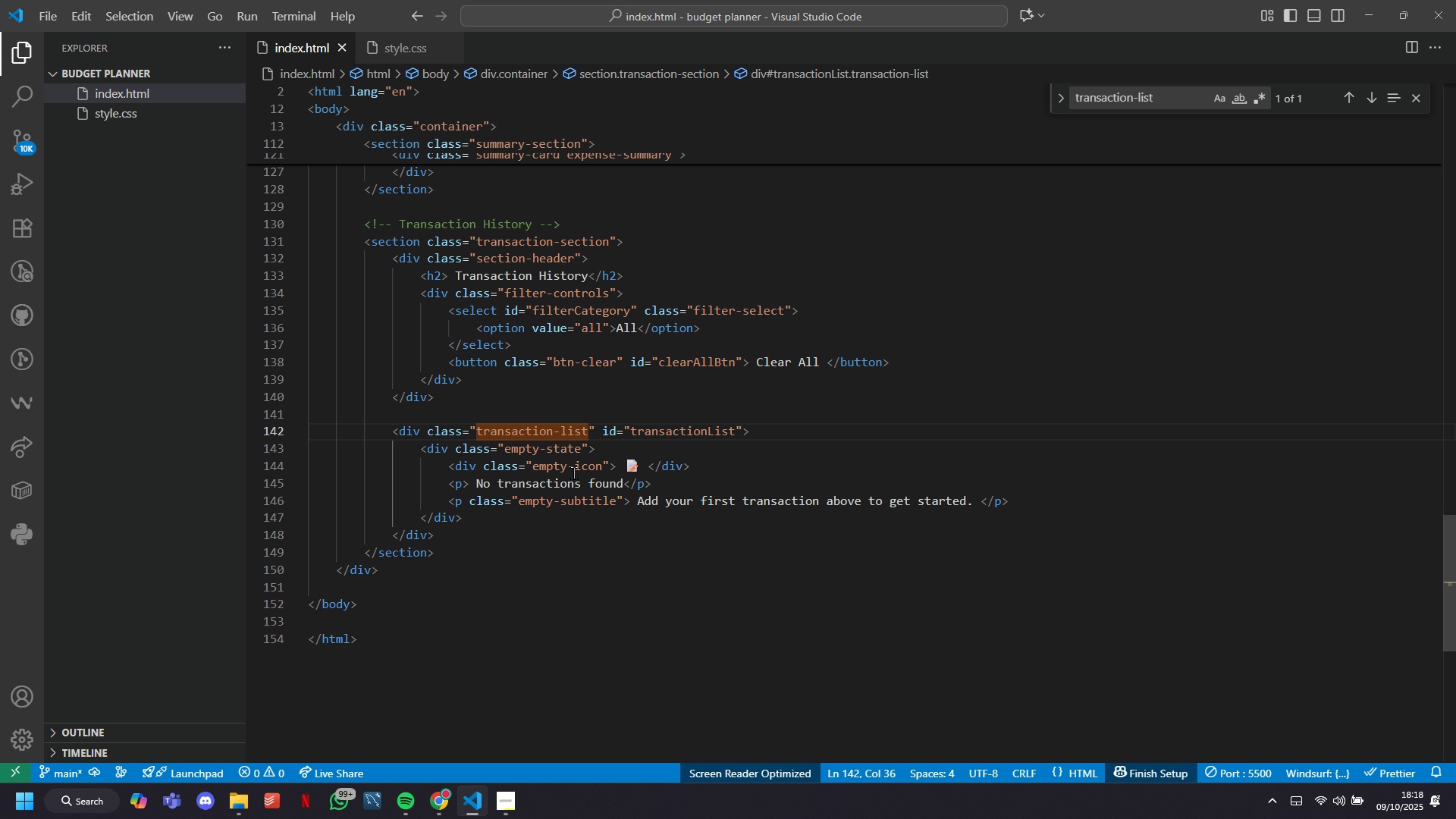 
key(S)
 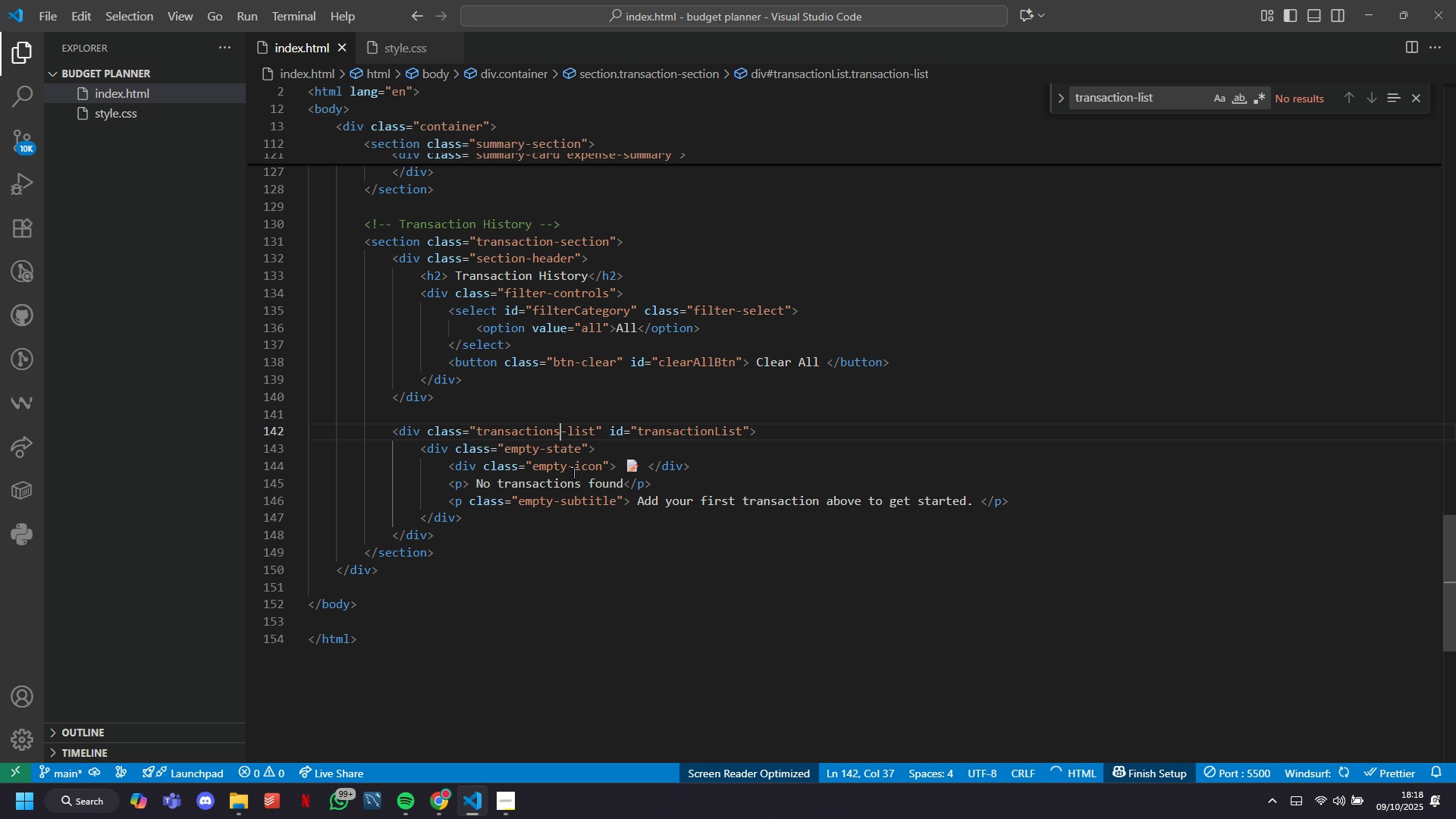 
key(Control+S)
 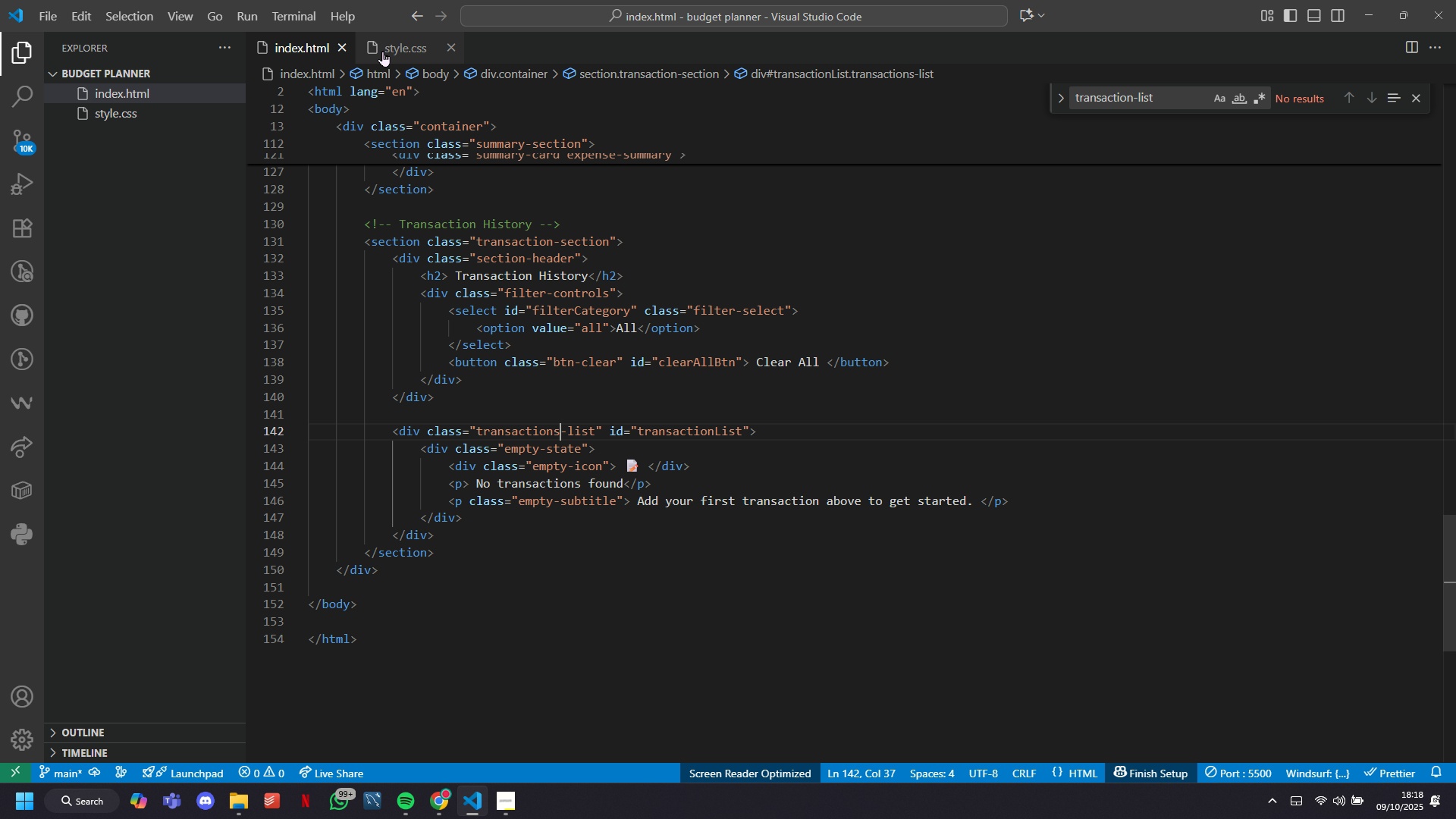 
left_click([382, 51])
 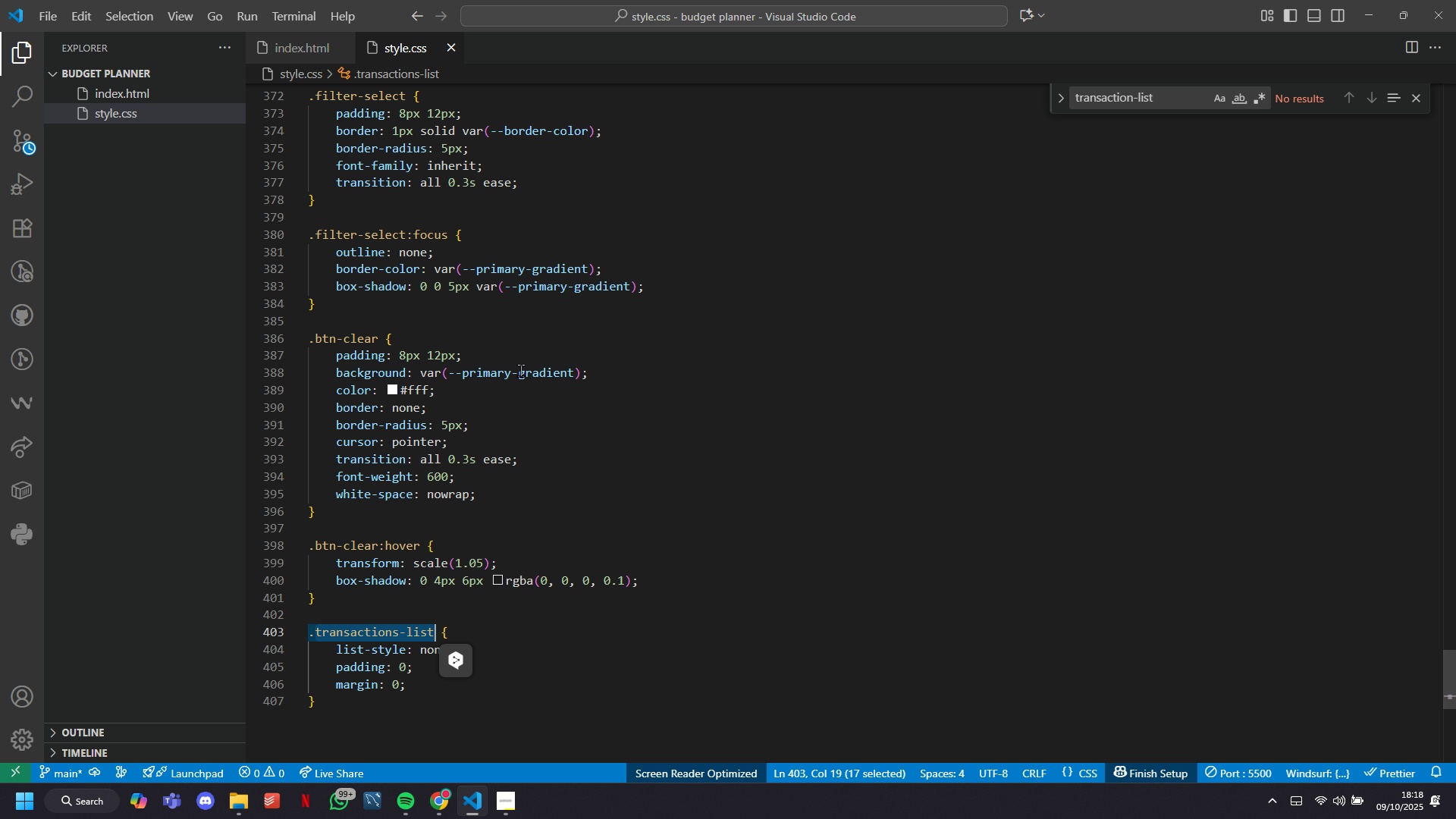 
scroll: coordinate [523, 379], scroll_direction: down, amount: 2.0
 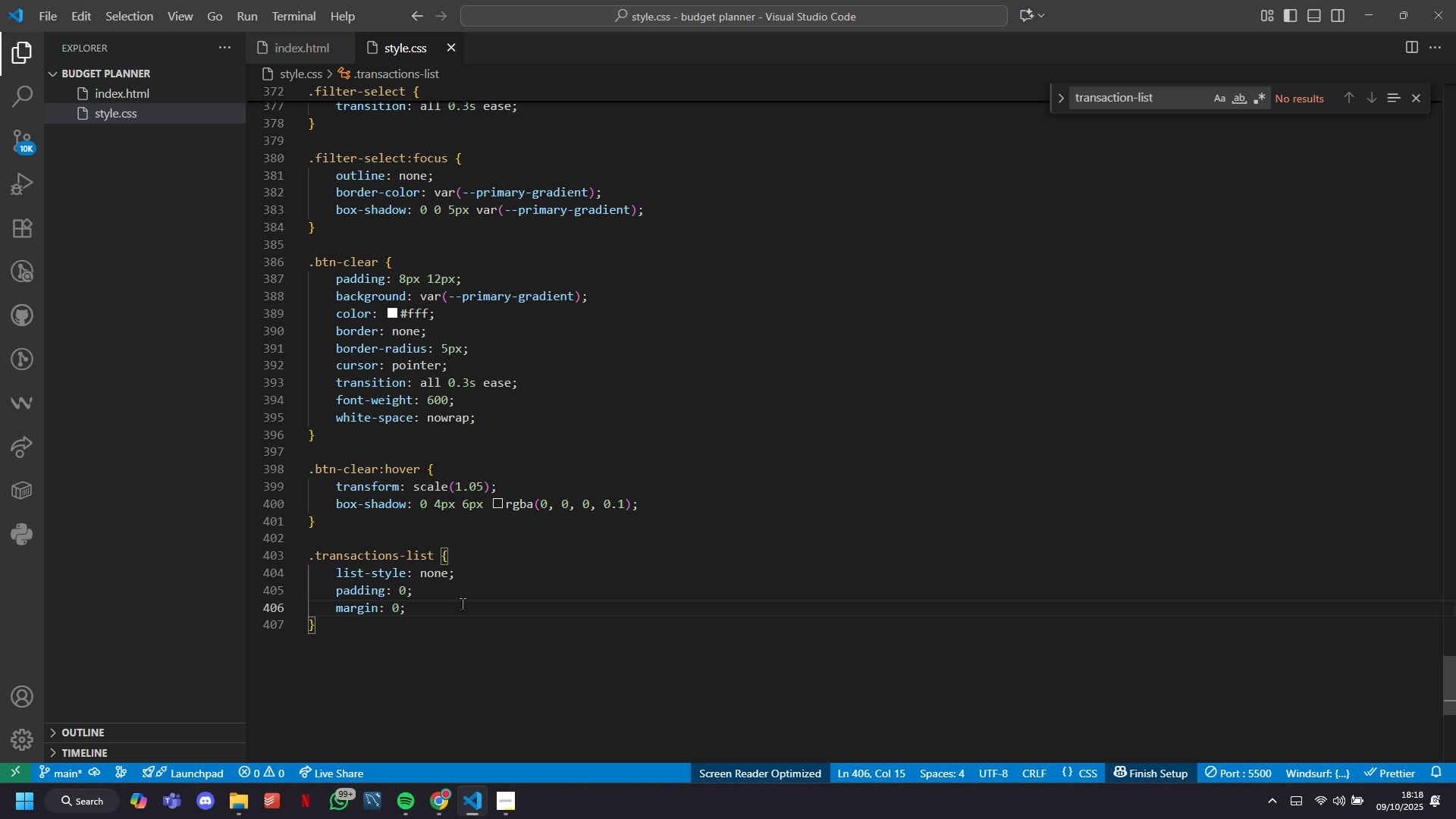 
key(ArrowDown)
 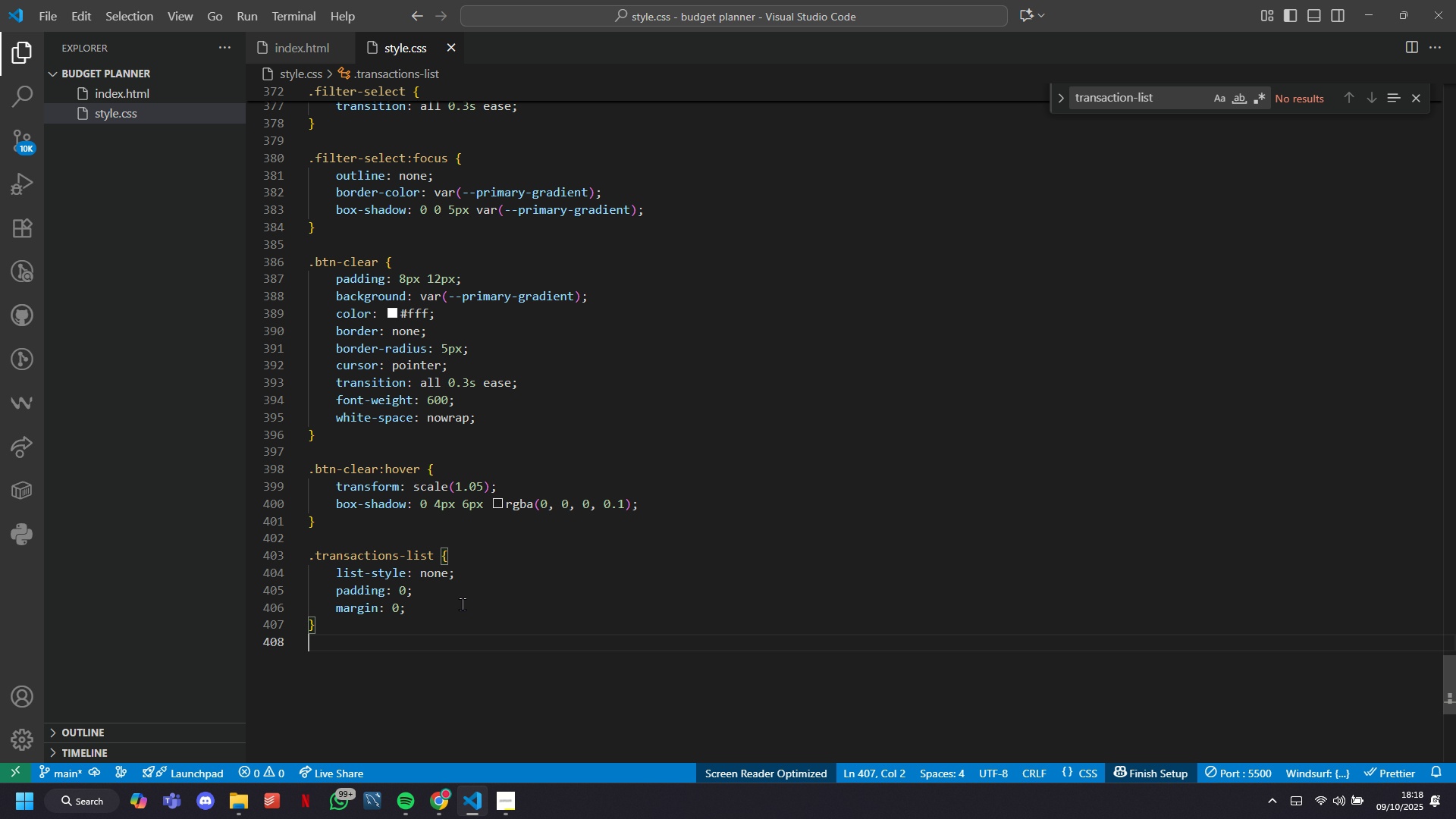 
key(Enter)
 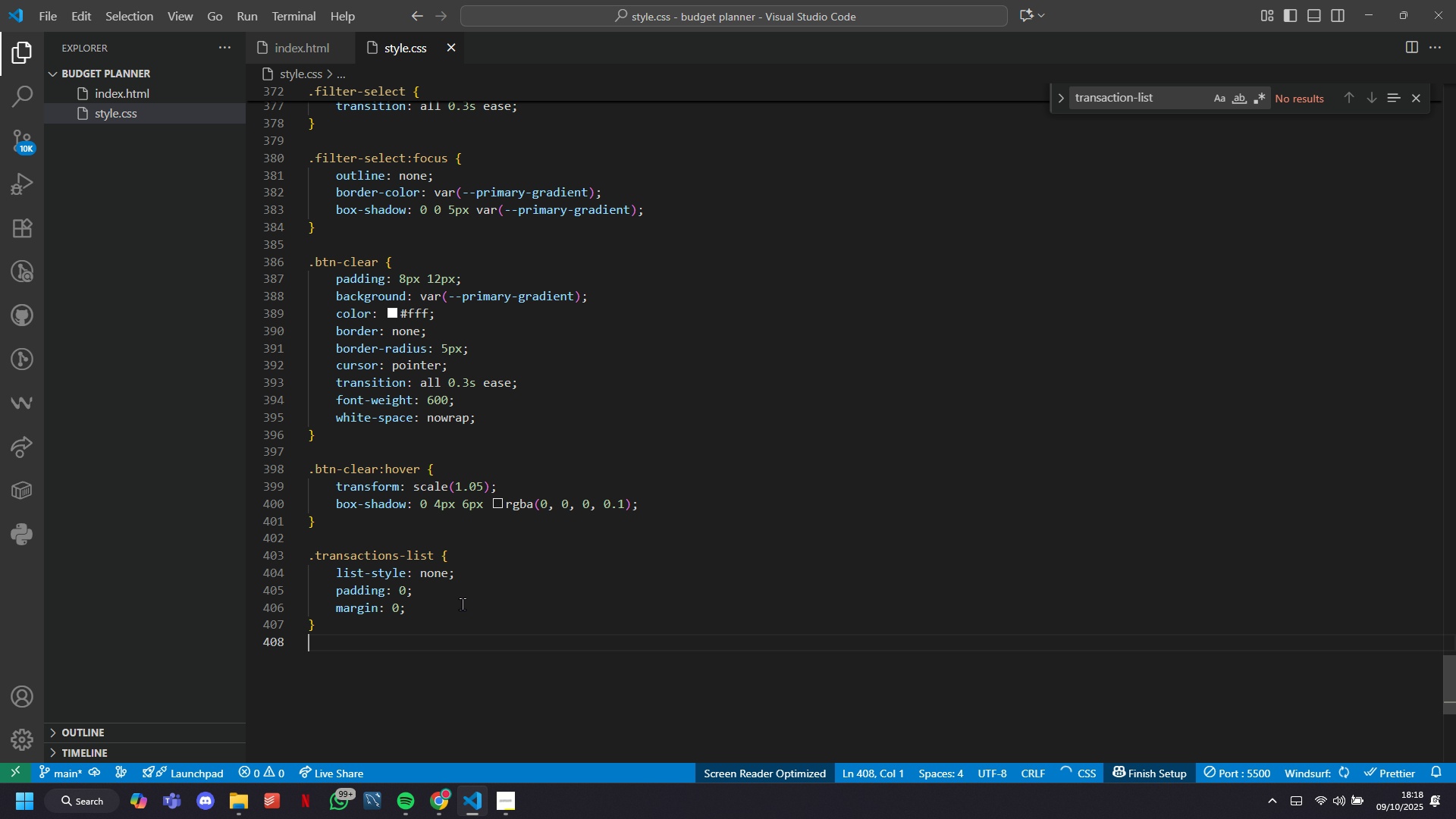 
key(Enter)
 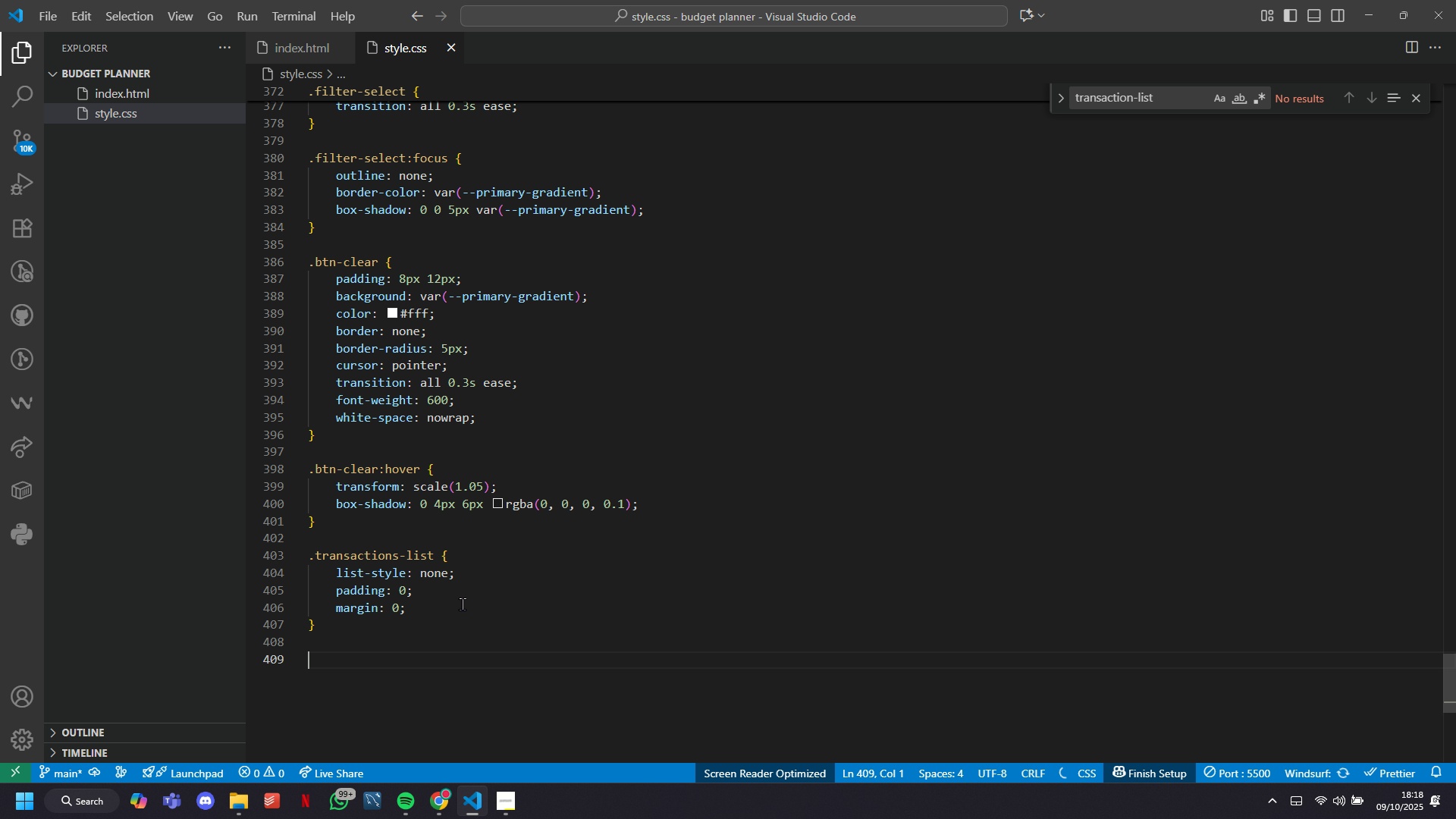 
type(.trasactio)
 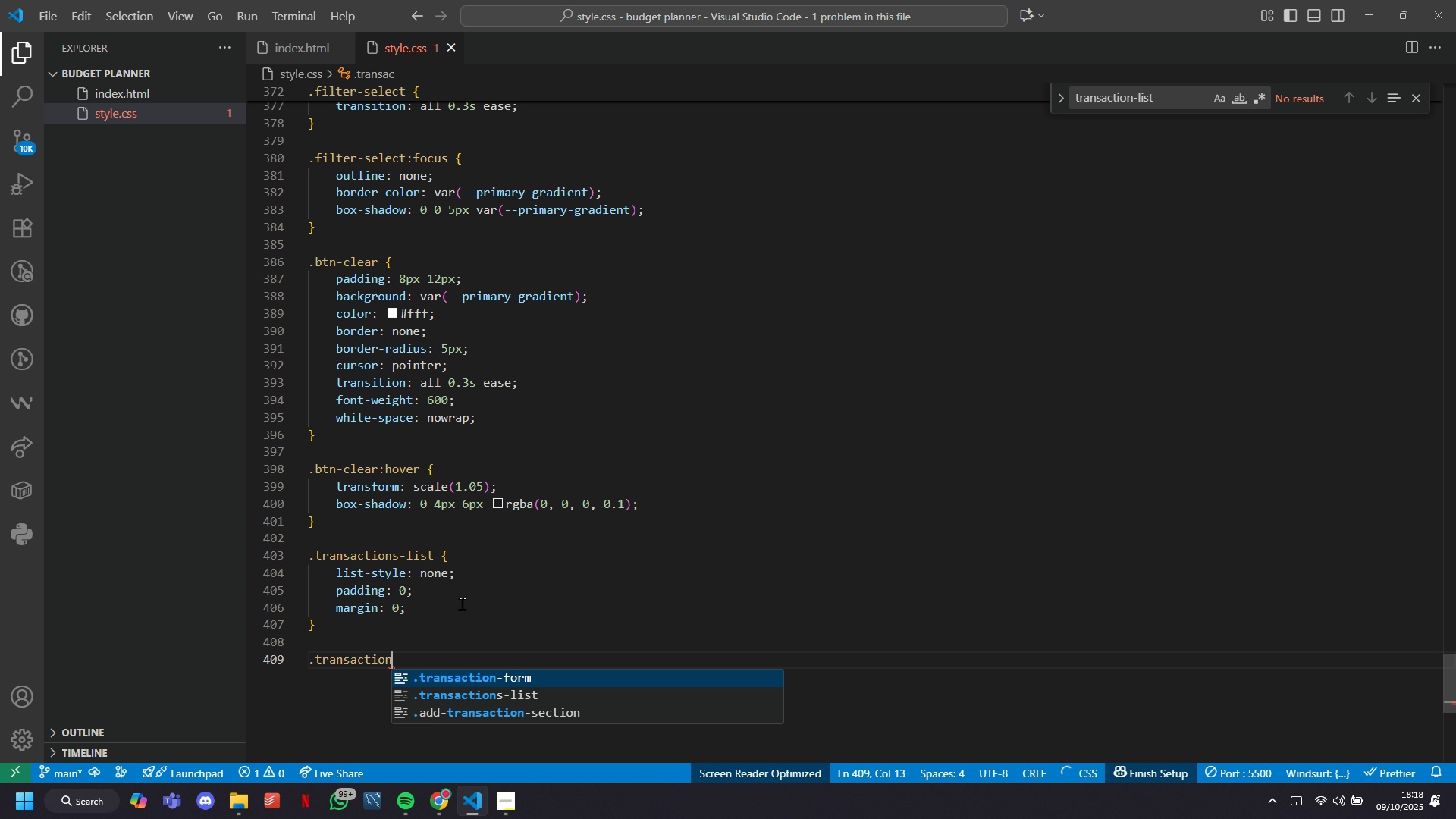 
hold_key(key=N, duration=3.95)
 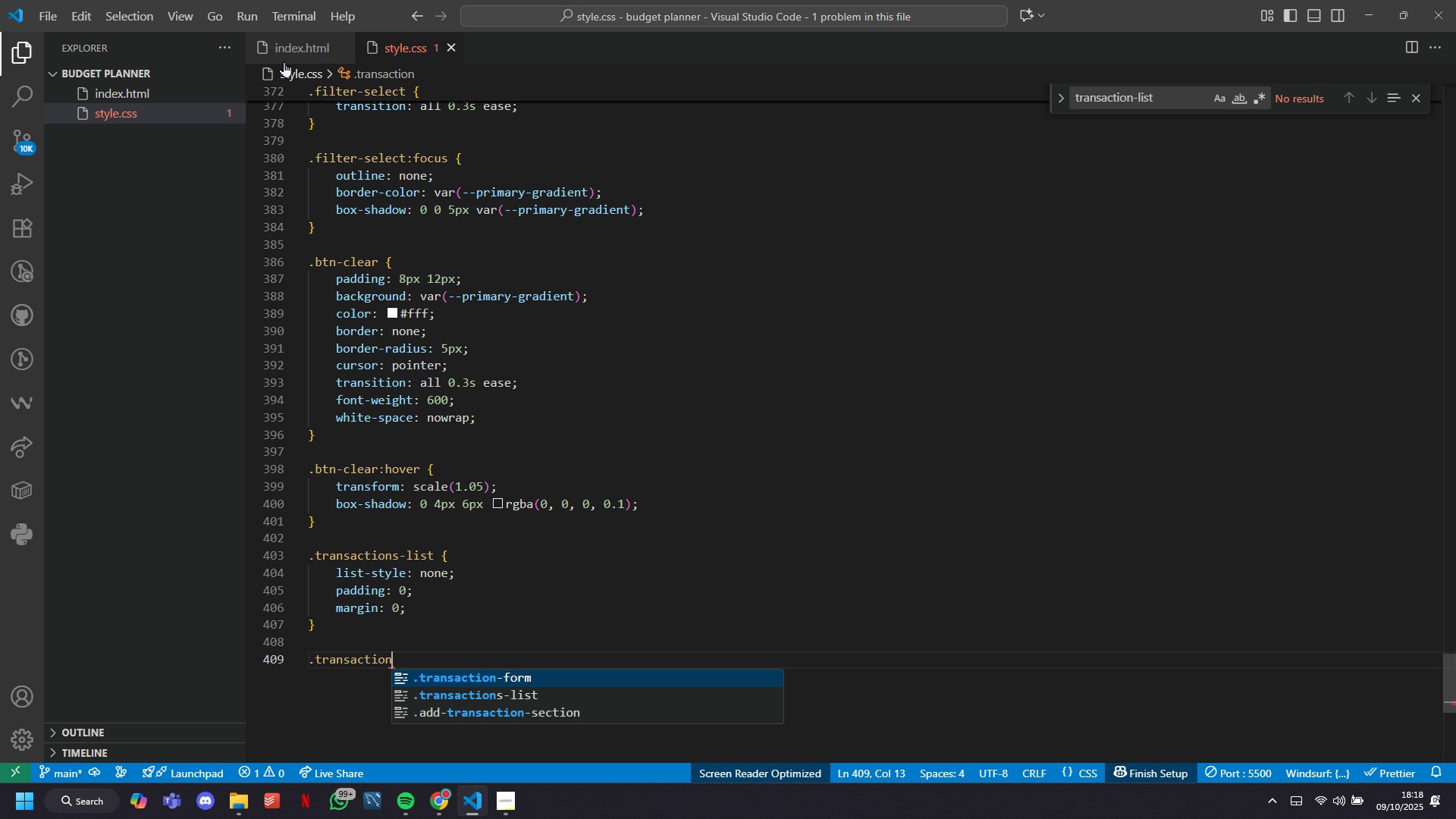 
left_click([290, 46])
 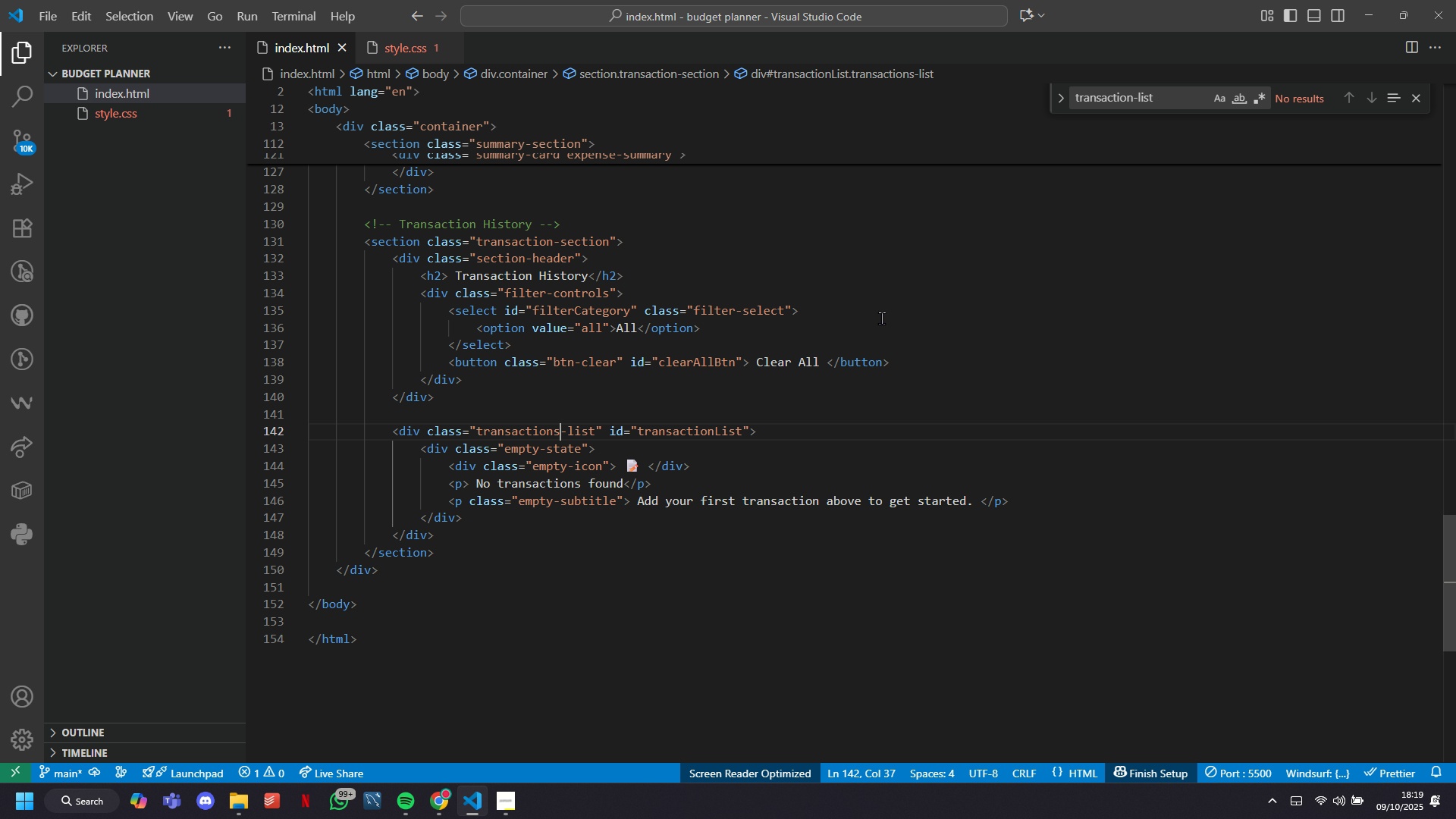 
wait(6.68)
 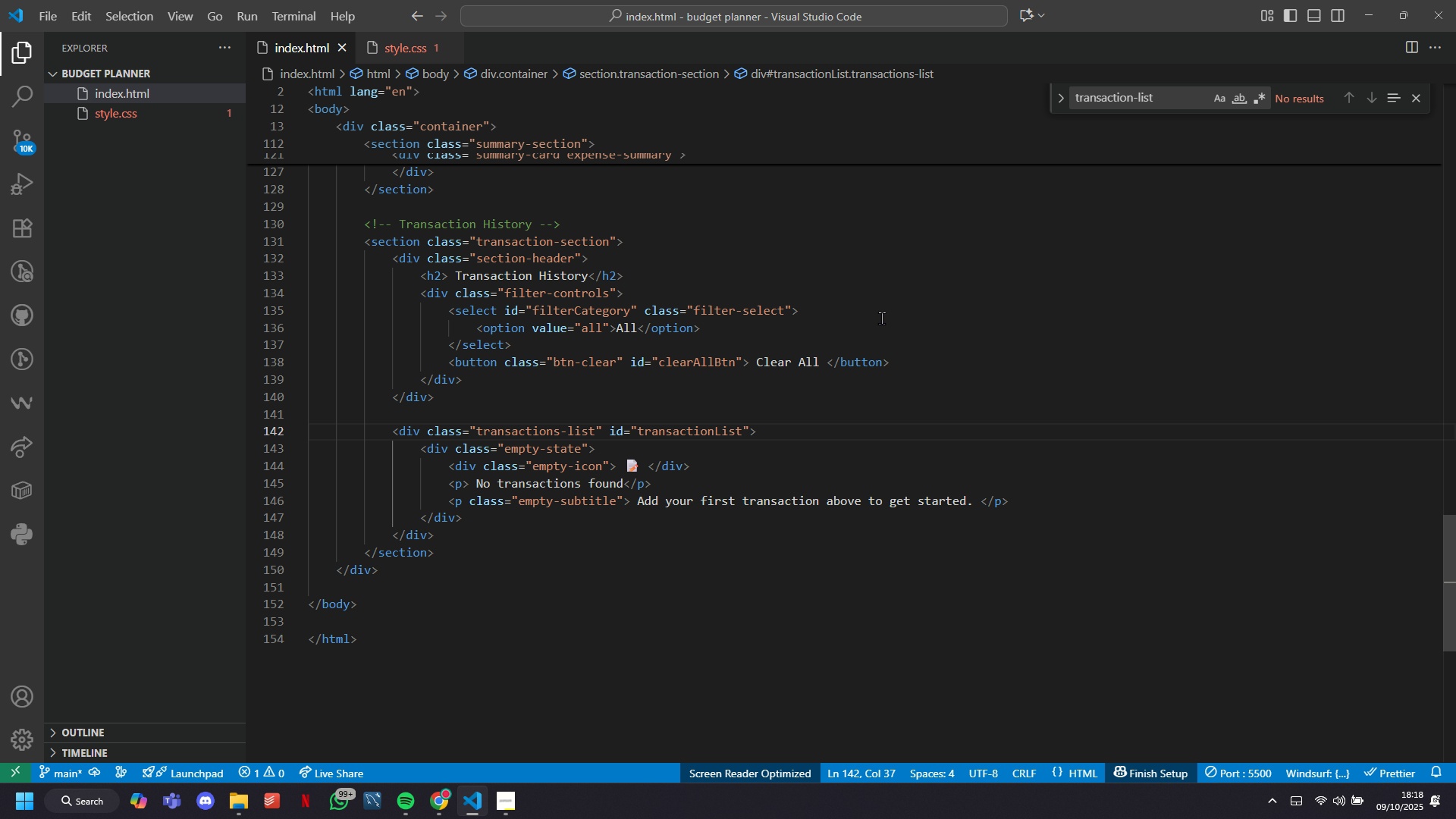 
scroll: coordinate [872, 416], scroll_direction: up, amount: 3.0
 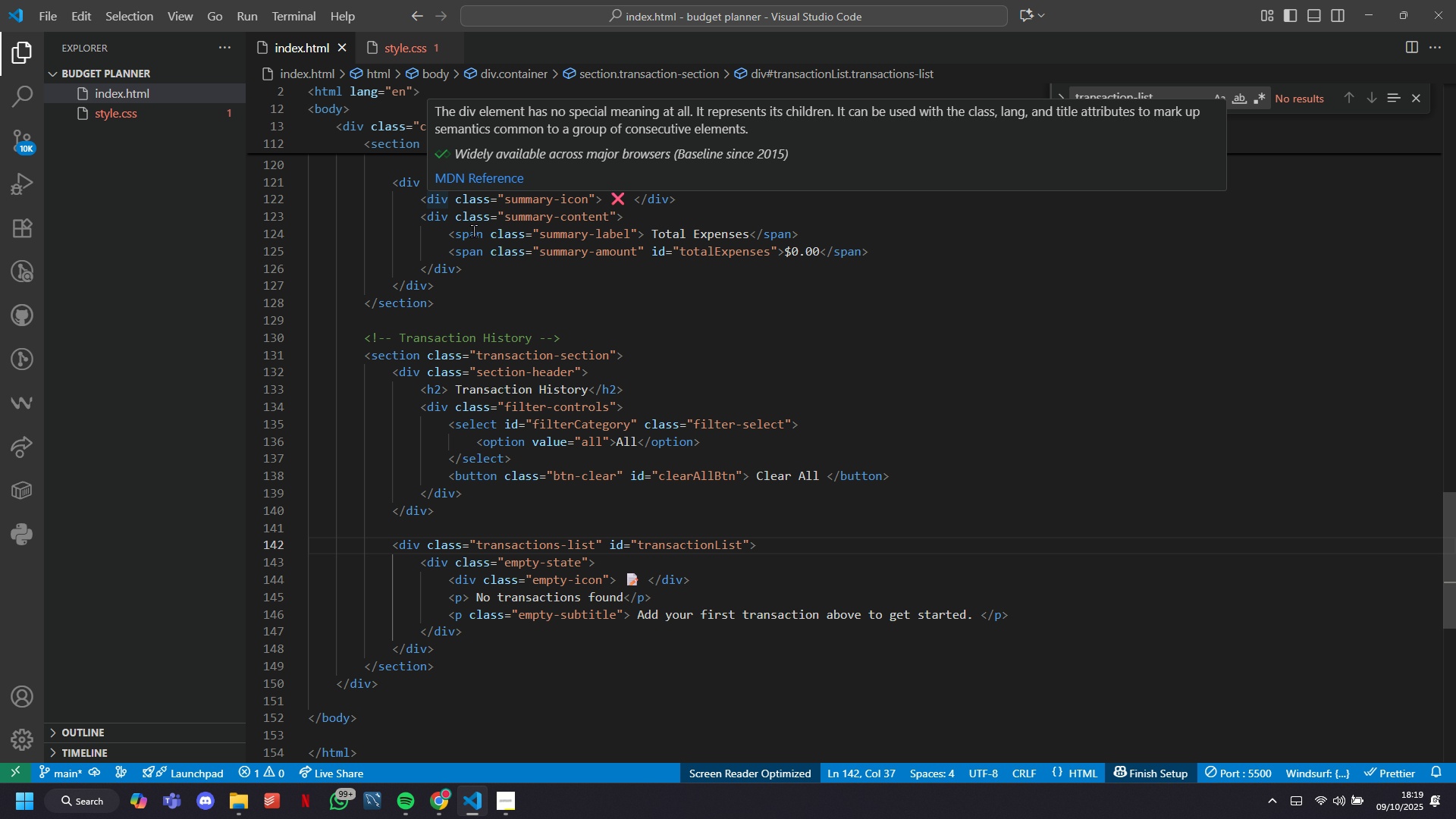 
left_click([427, 52])
 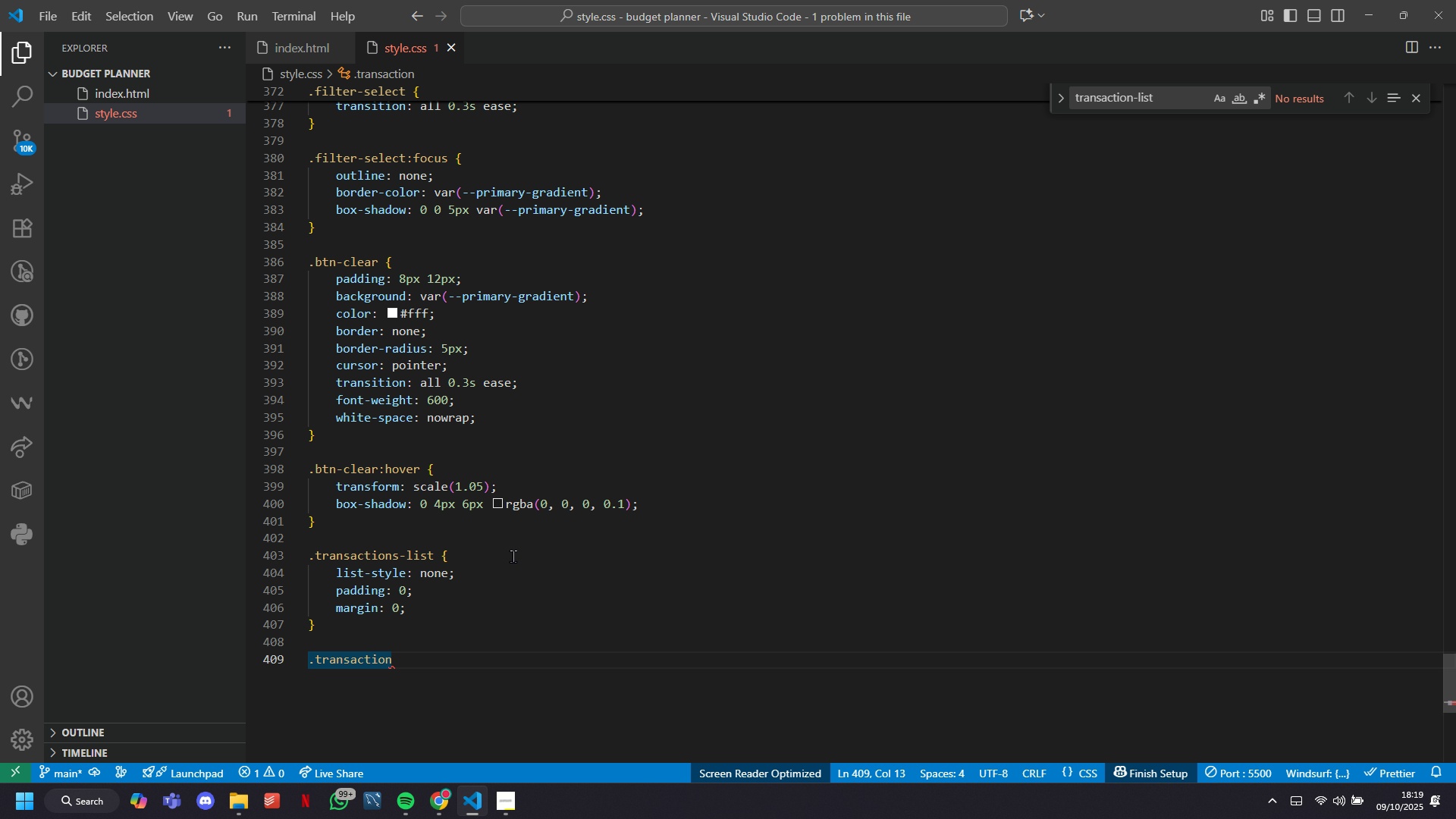 
type(-item {)
 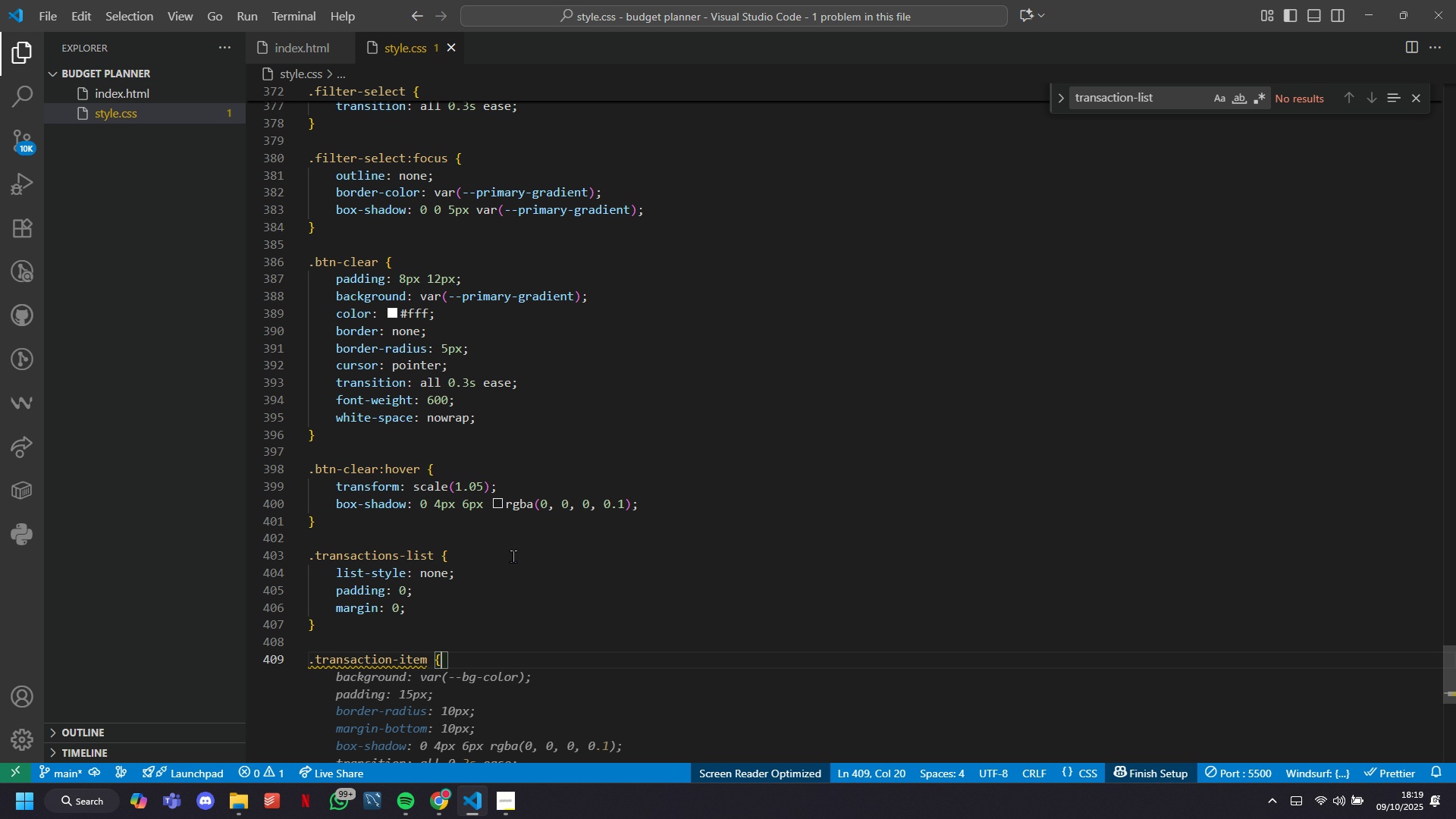 
key(Shift+Enter)
 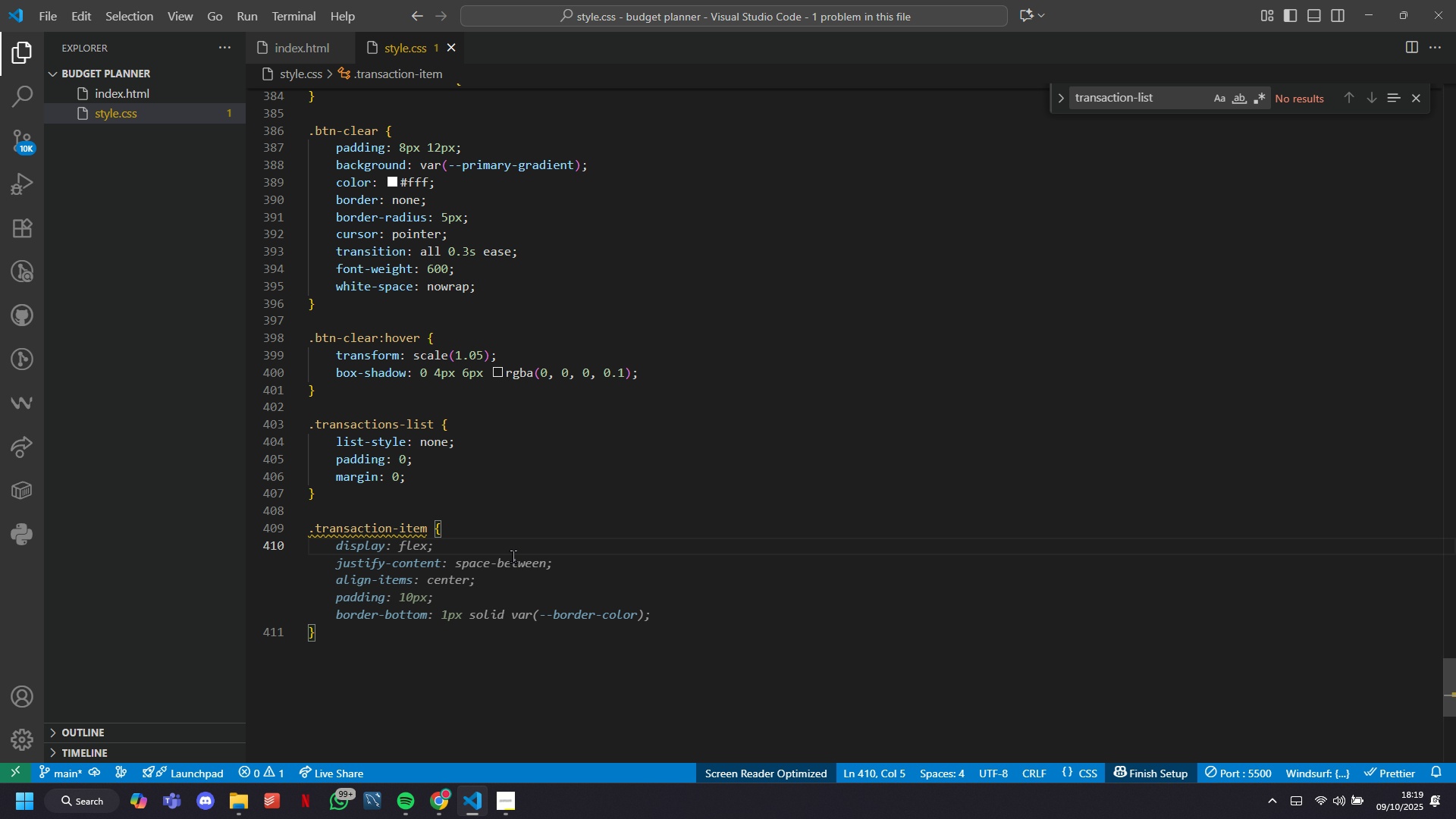 
key(Tab)
 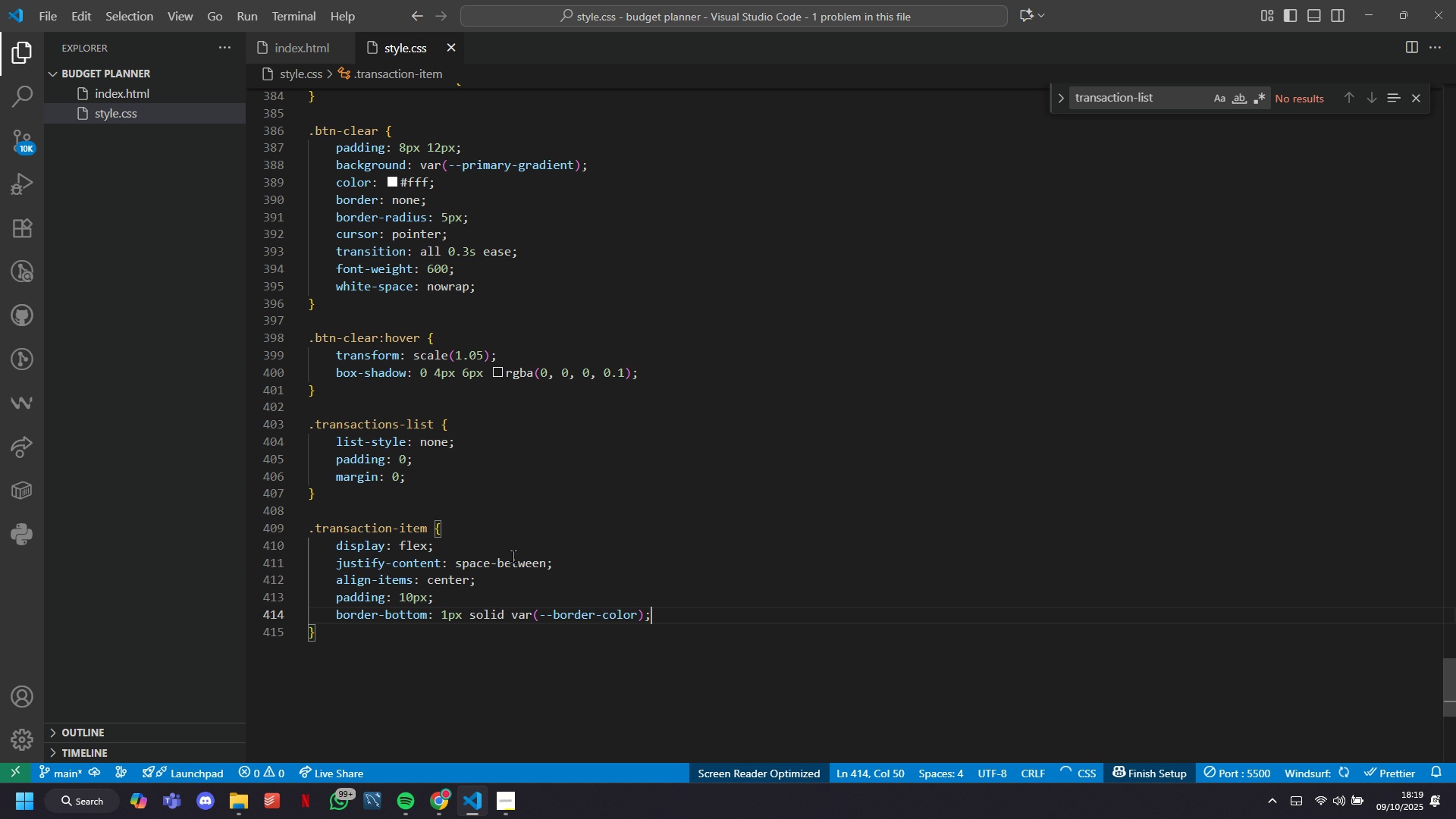 
key(ArrowDown)
 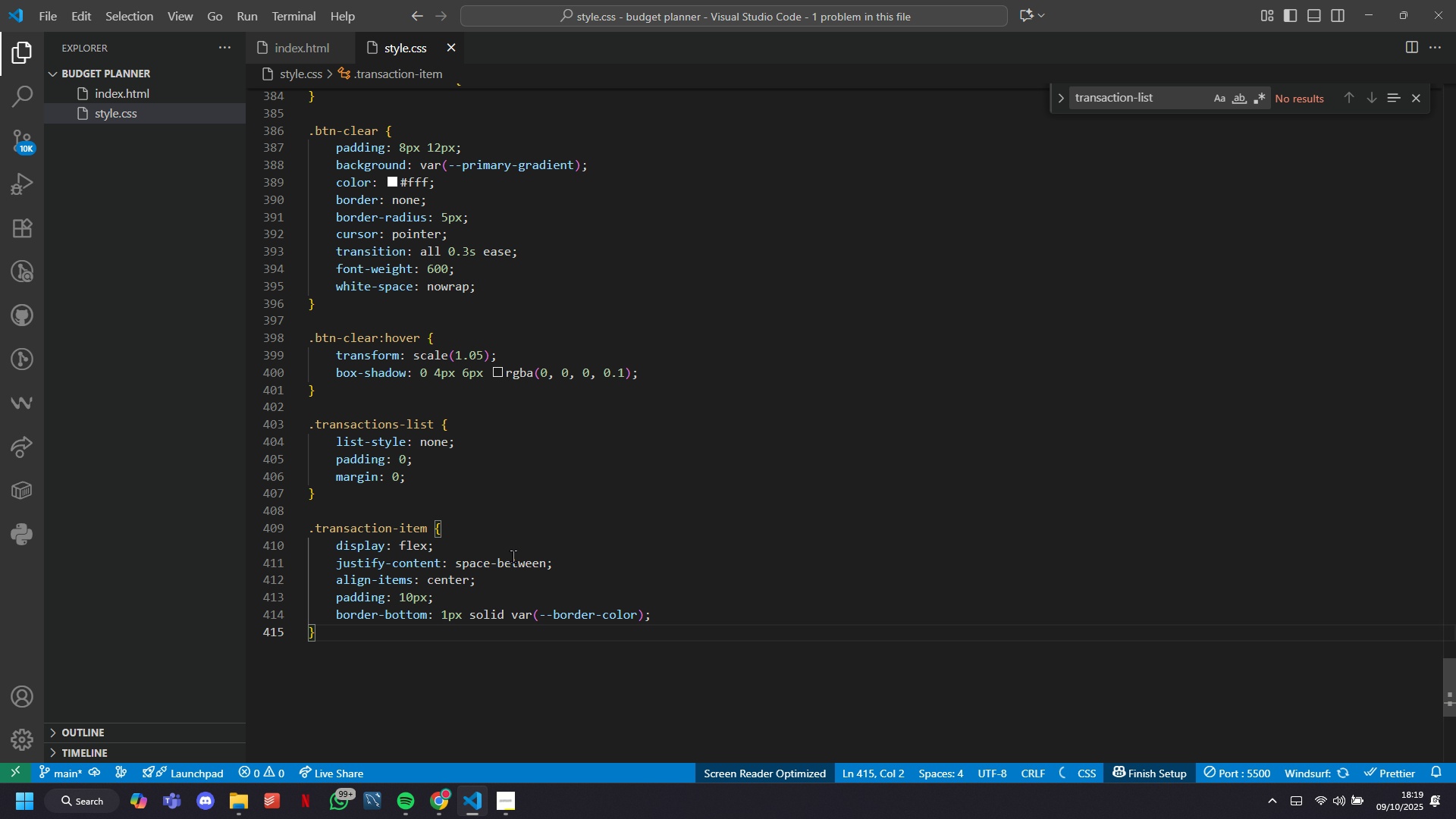 
key(Enter)
 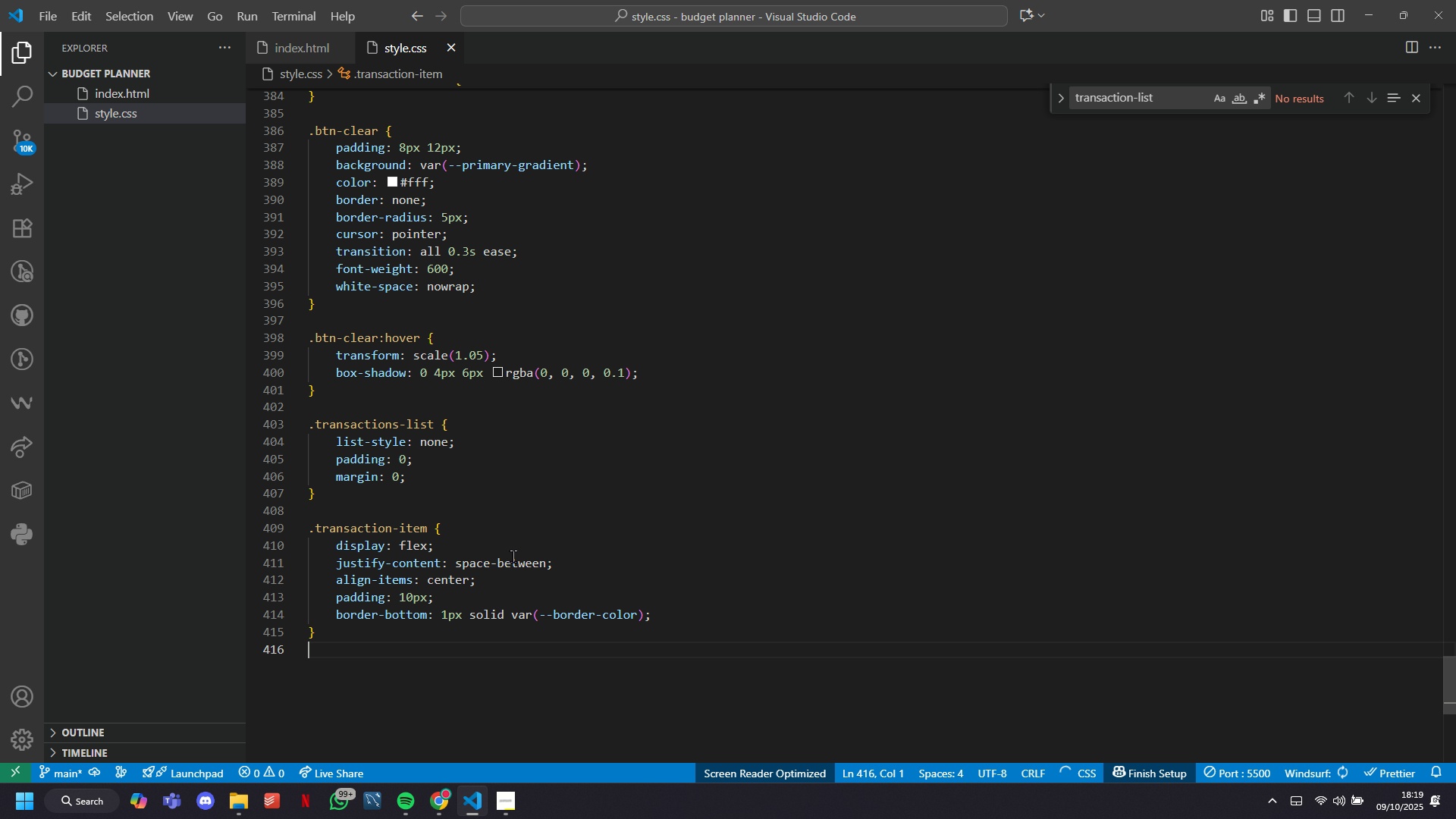 
key(Enter)
 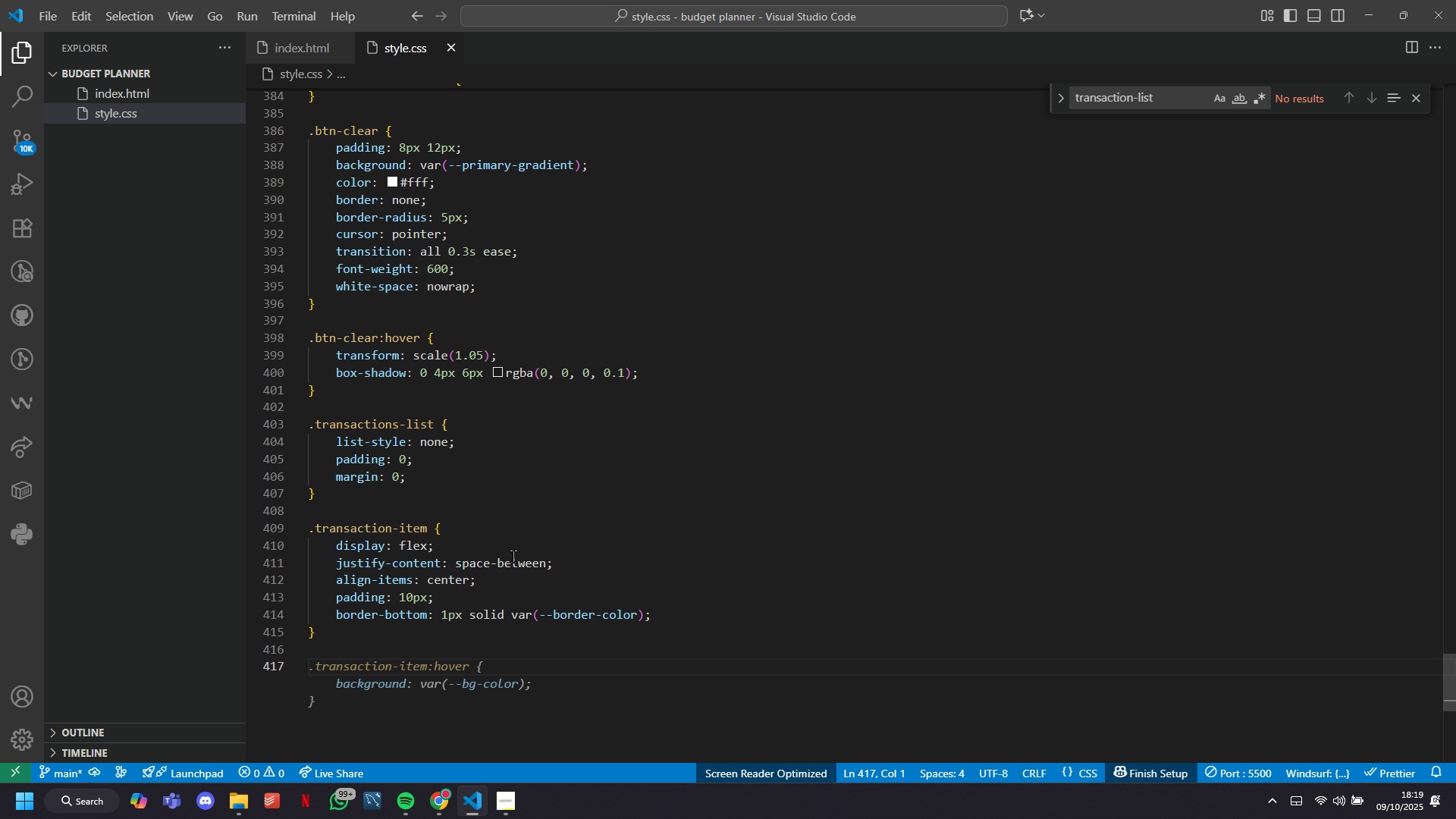 
key(Tab)
 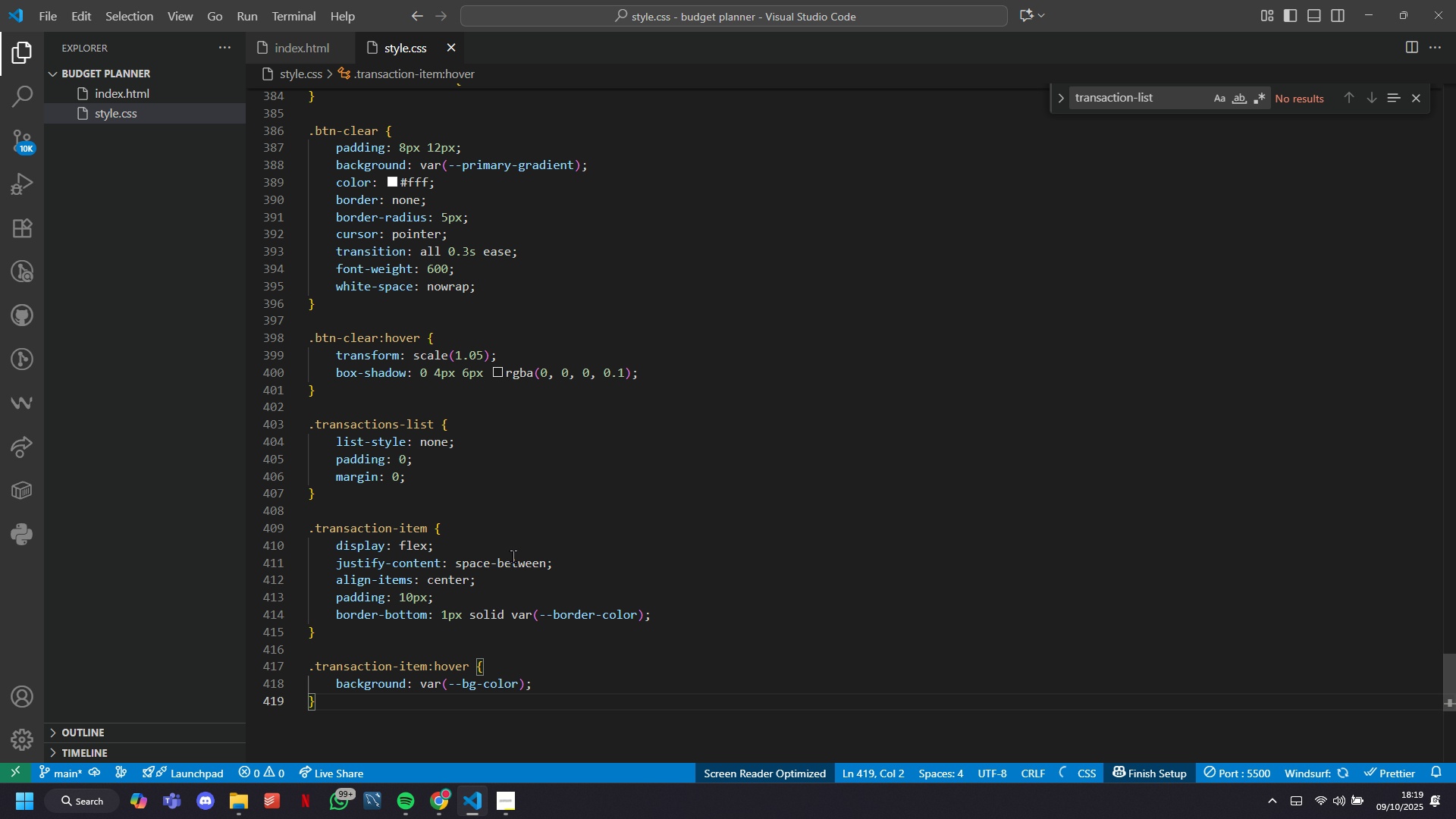 
key(Enter)
 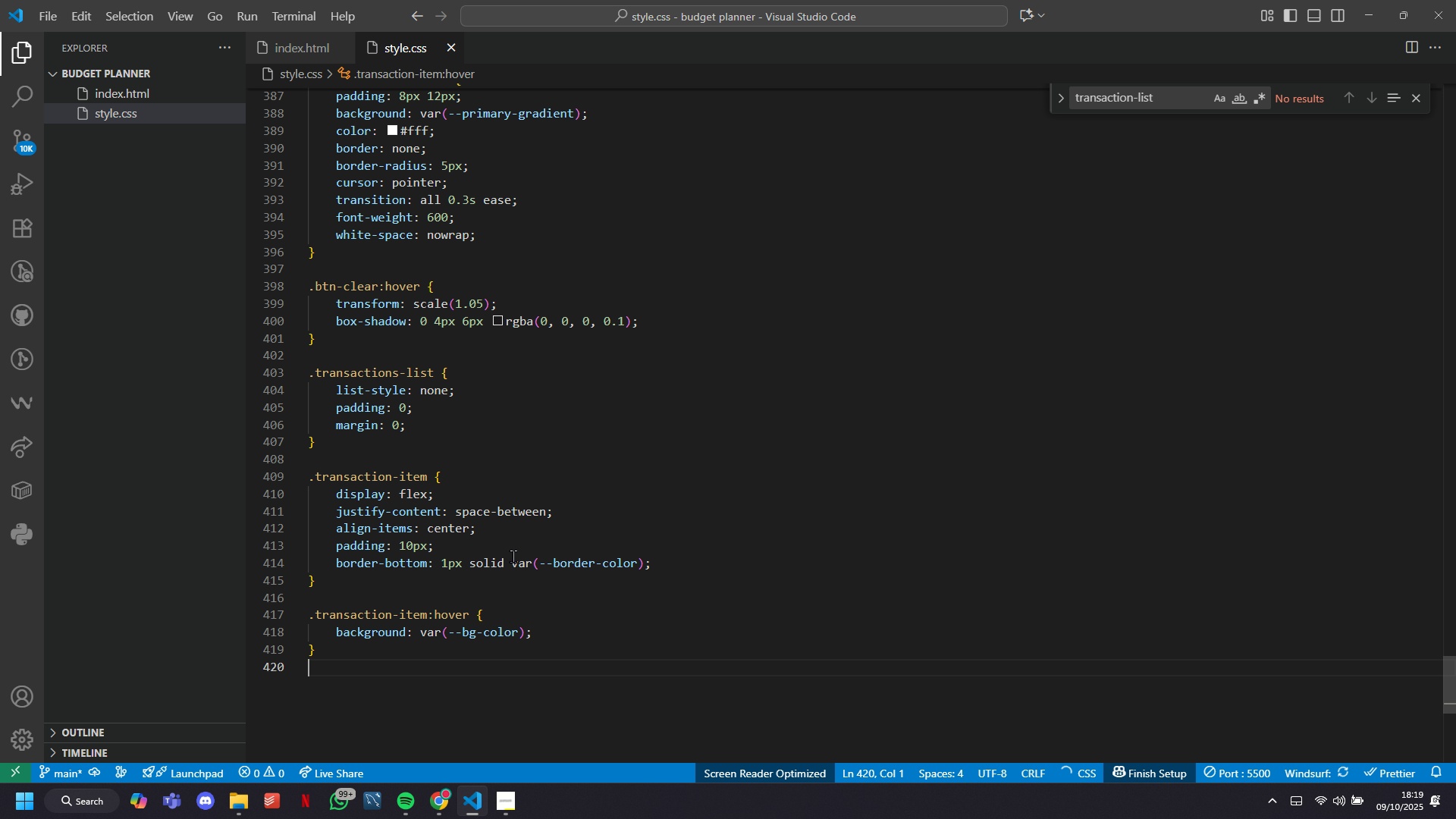 
key(Enter)
 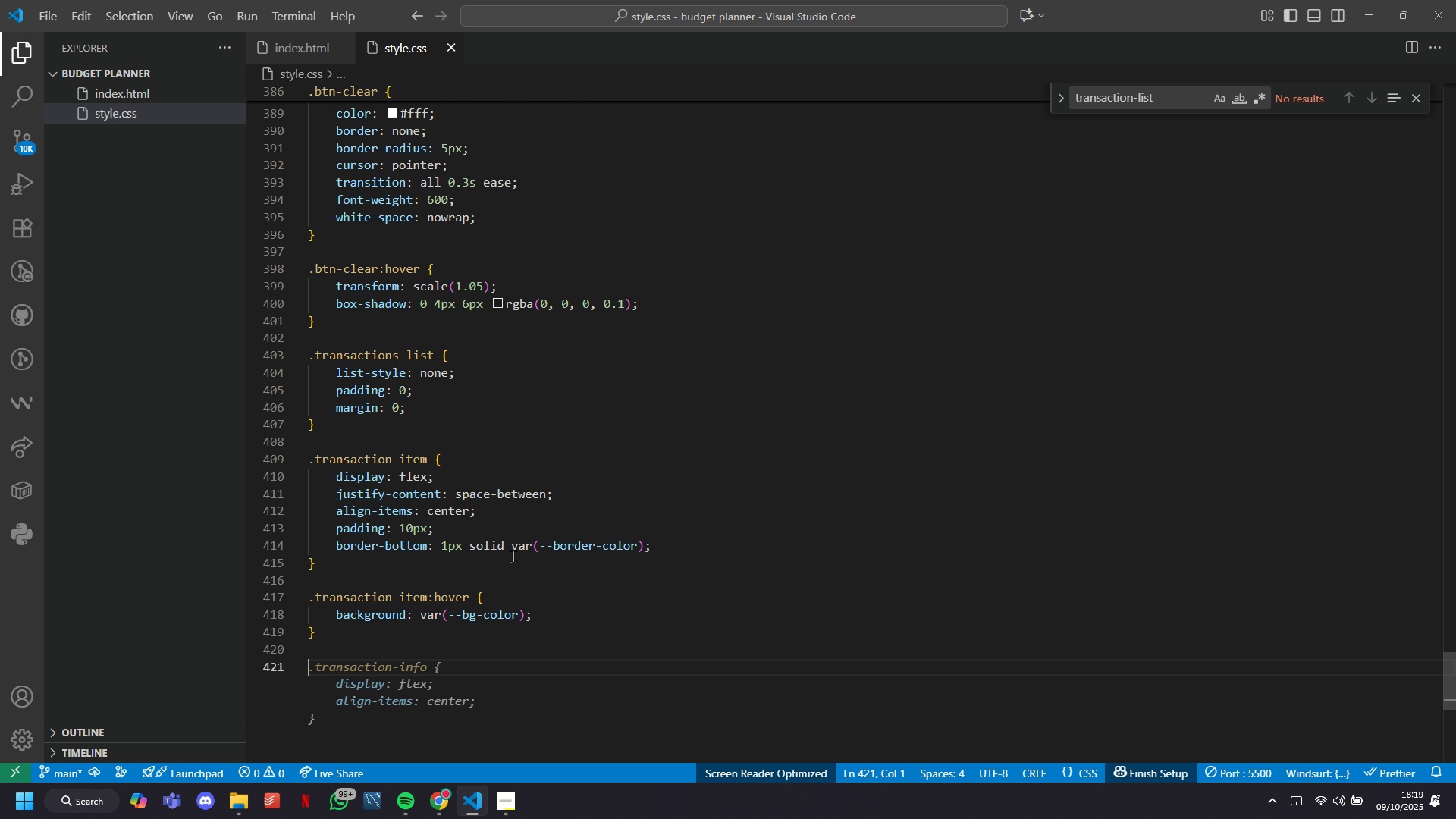 
type(.trnsaction-item)
 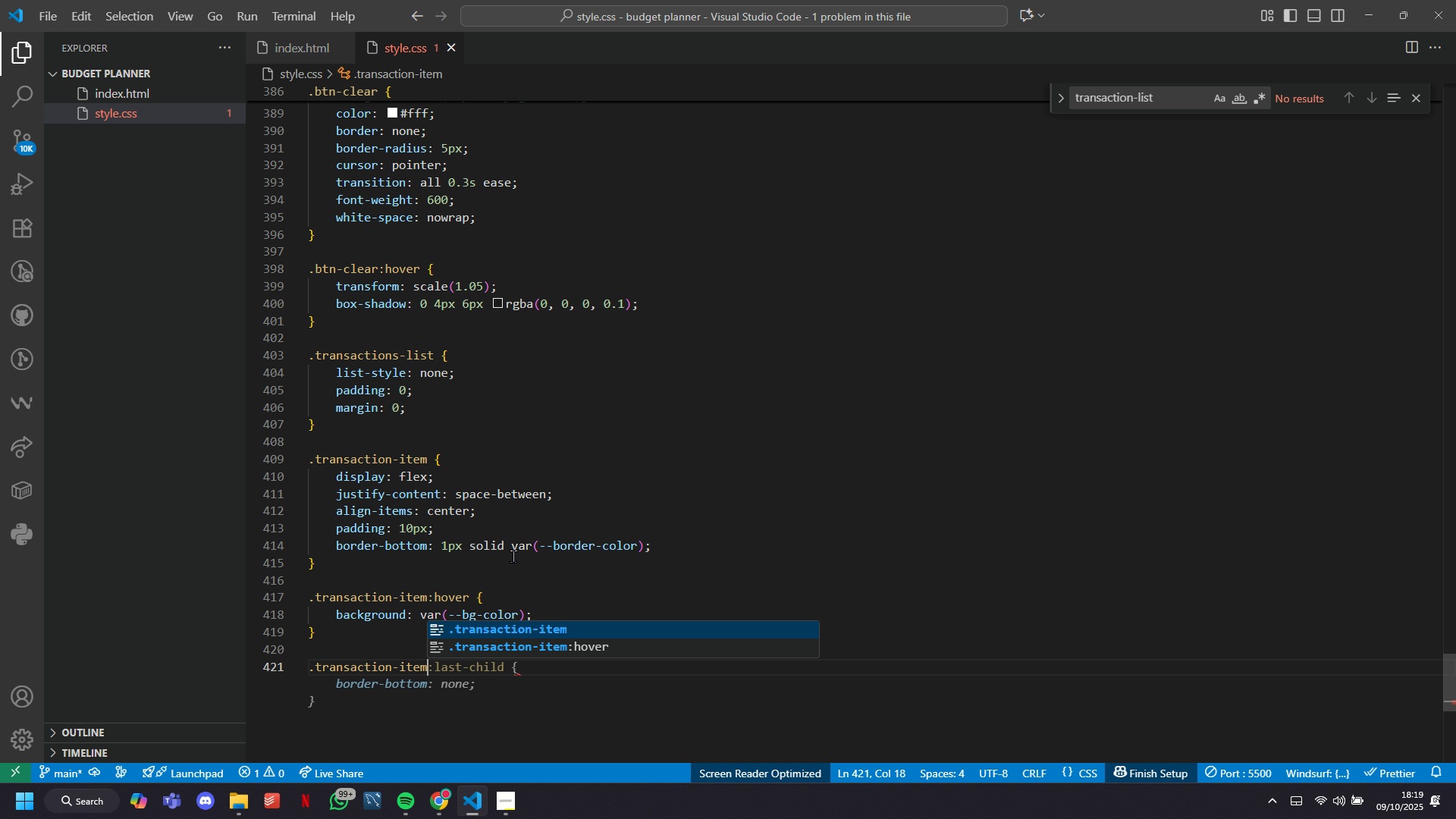 
hold_key(key=ShiftLeft, duration=1.06)
 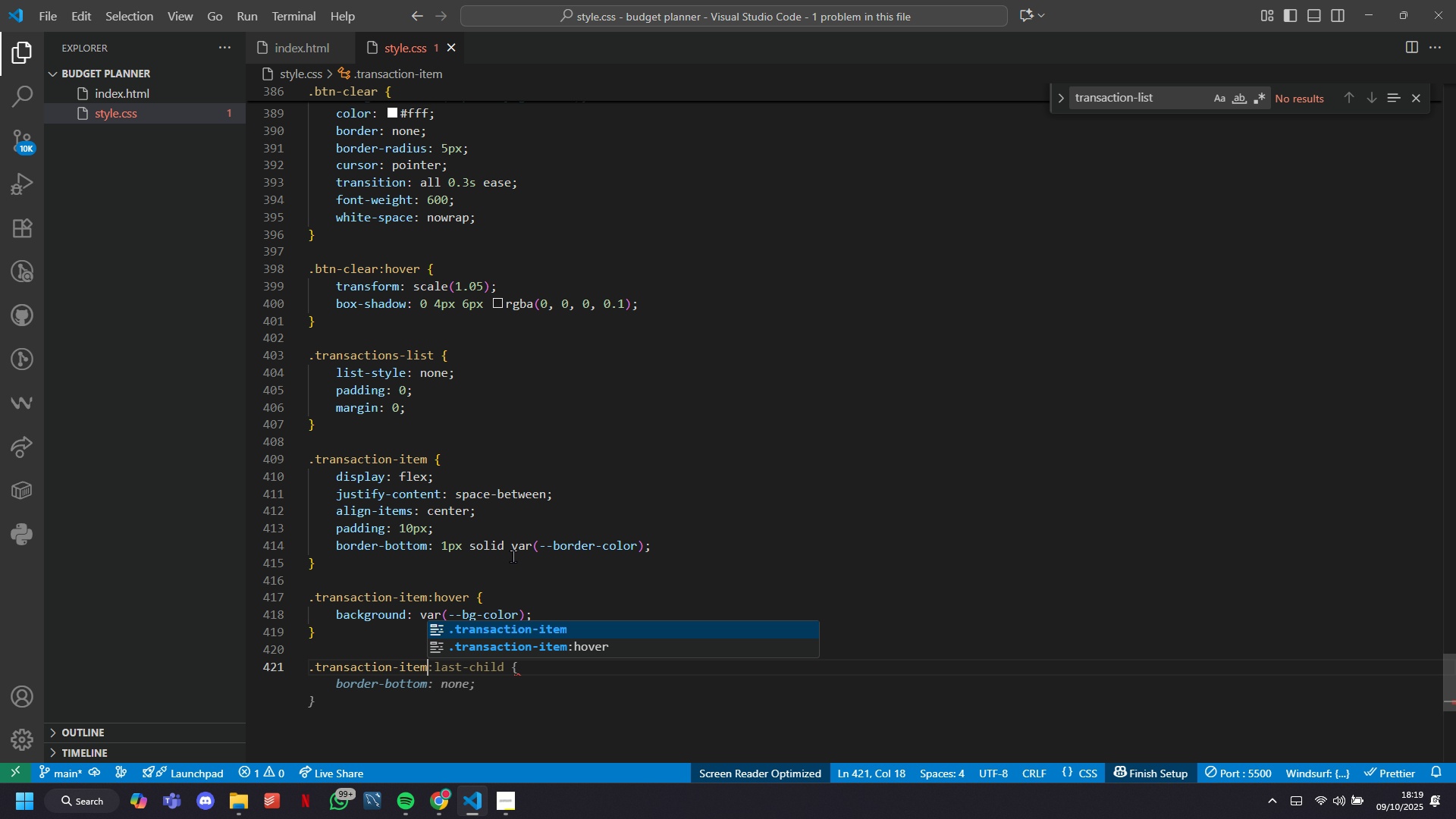 
key(Period)
 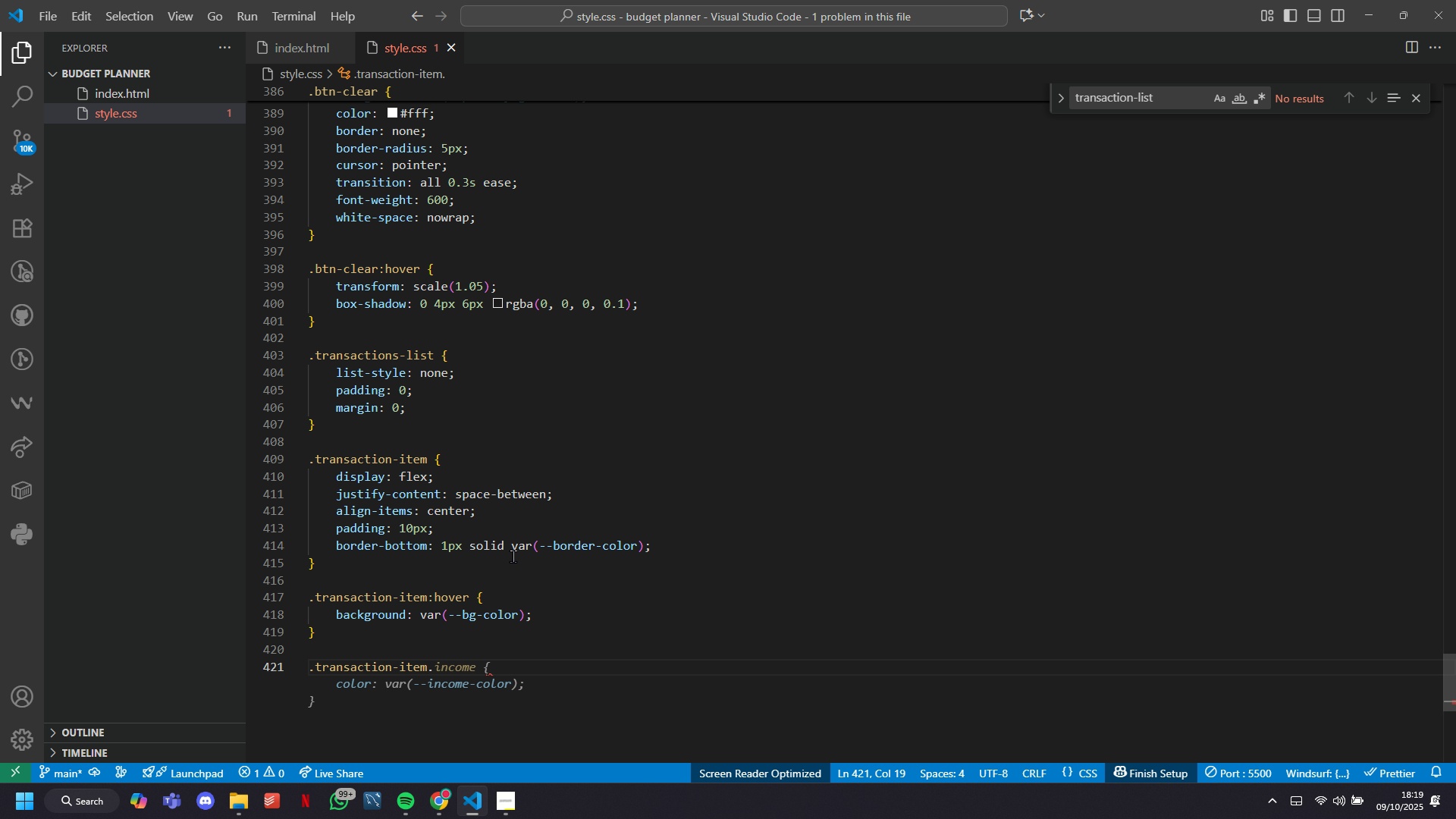 
key(Tab)
 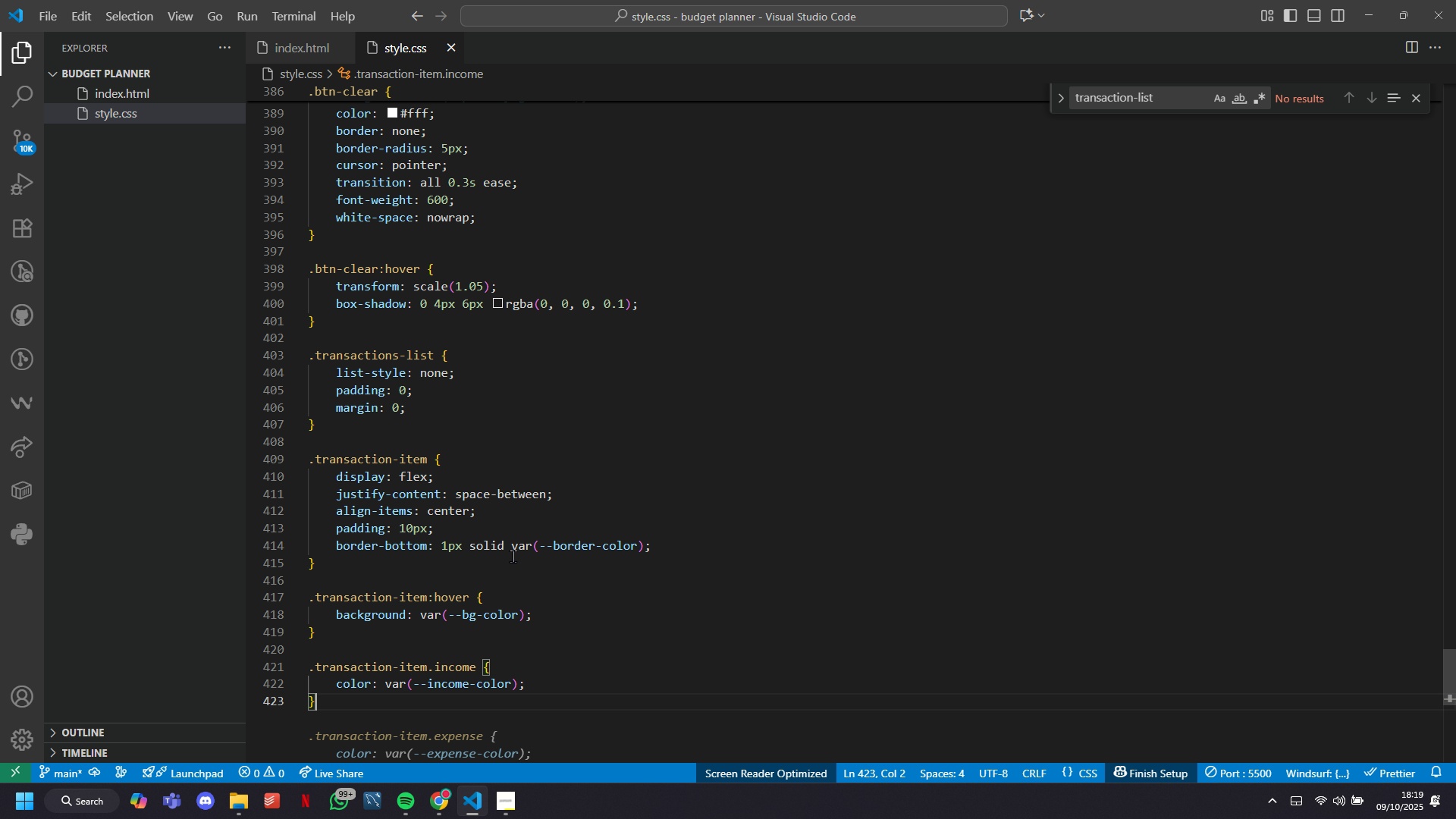 
key(Tab)
 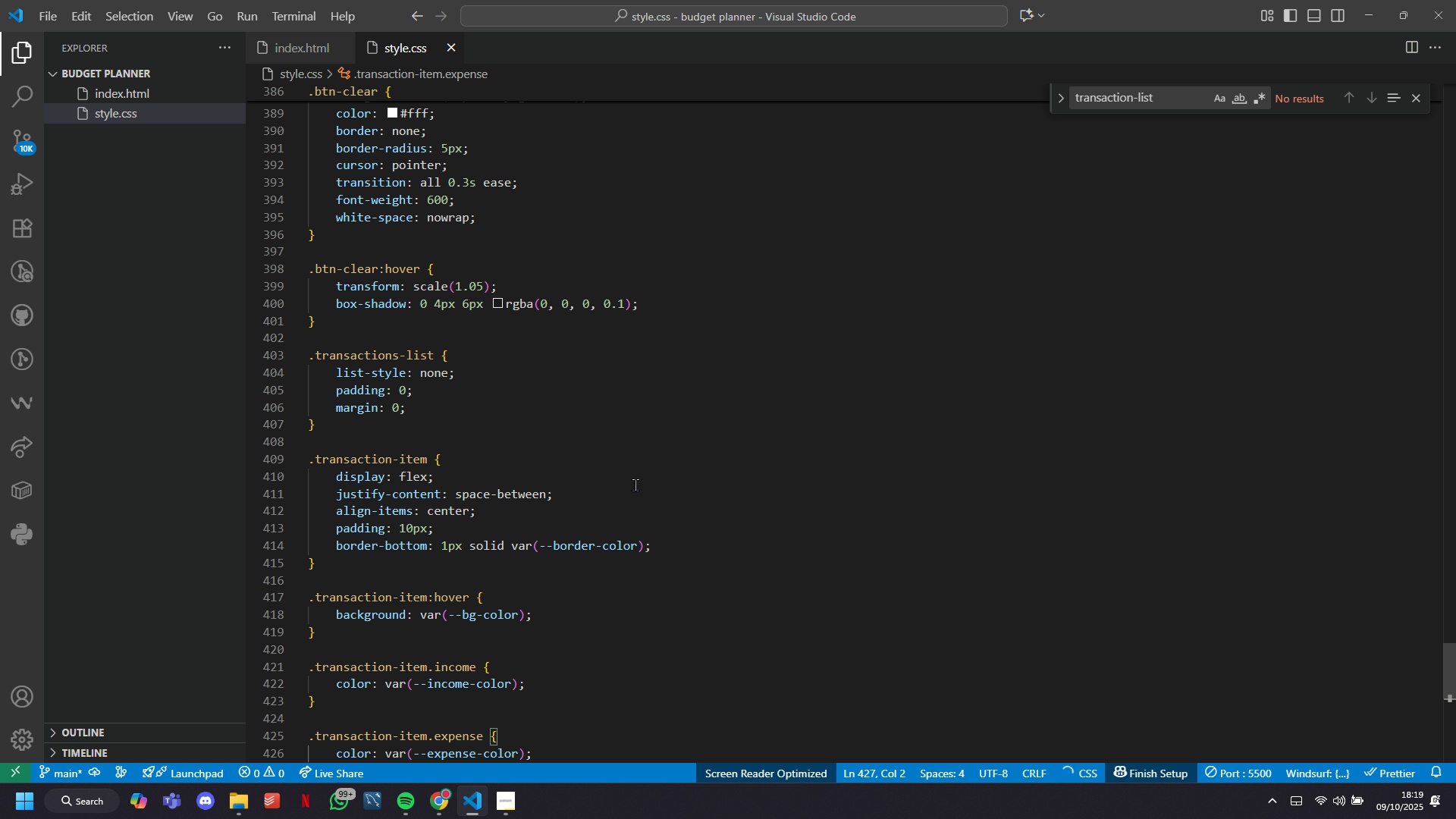 
scroll: coordinate [635, 485], scroll_direction: down, amount: 5.0
 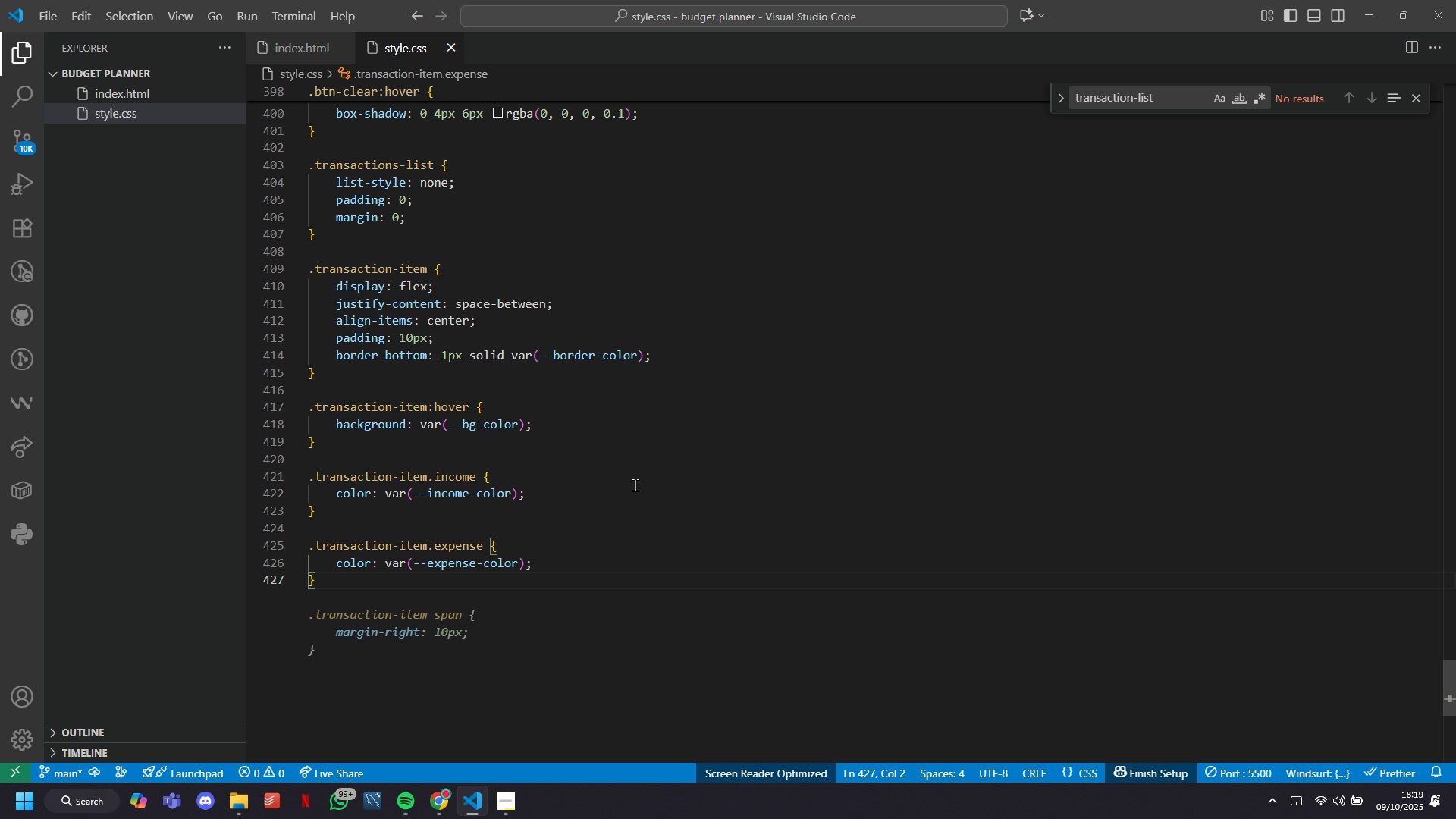 
key(Tab)
 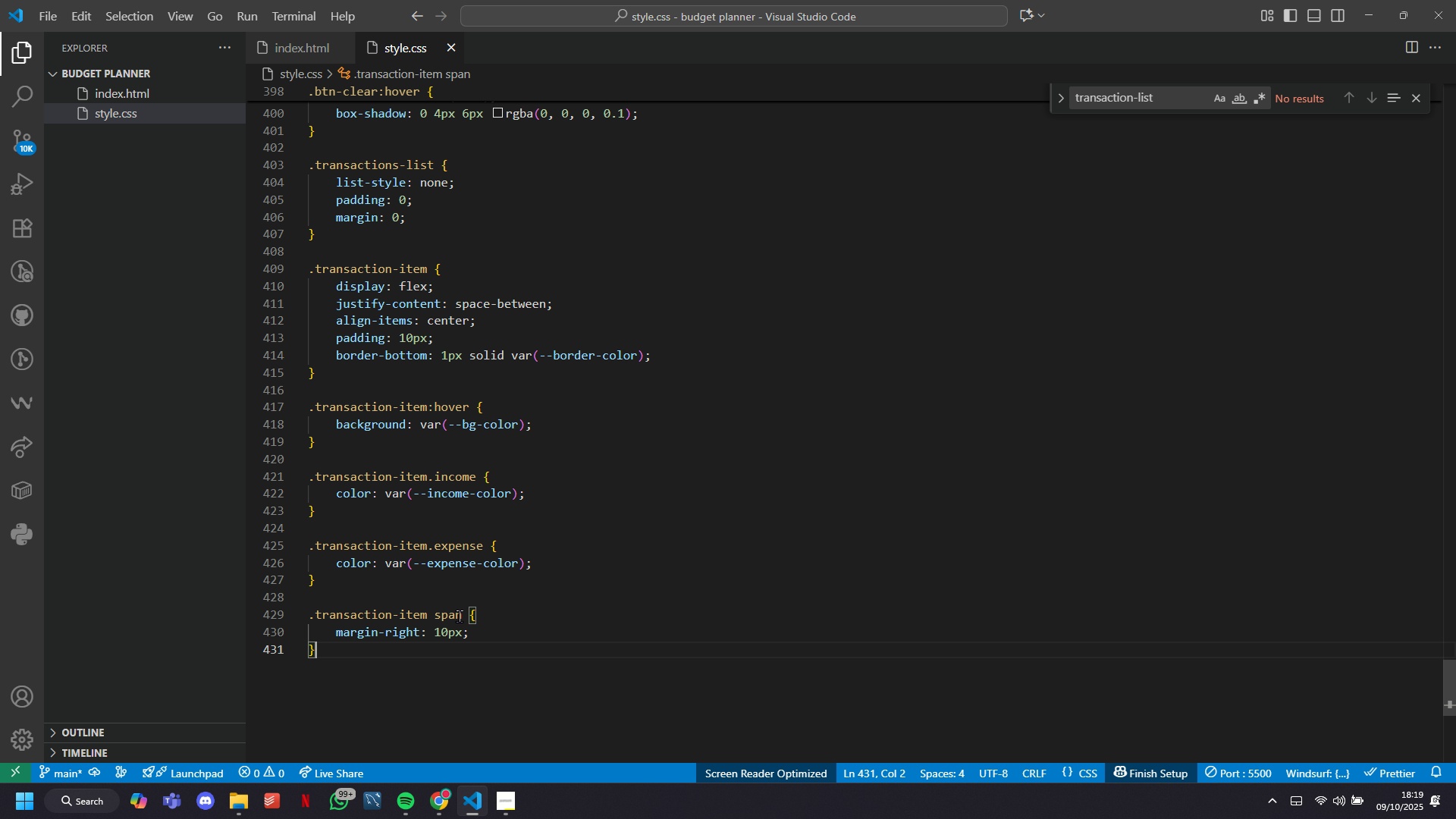 
left_click([463, 616])
 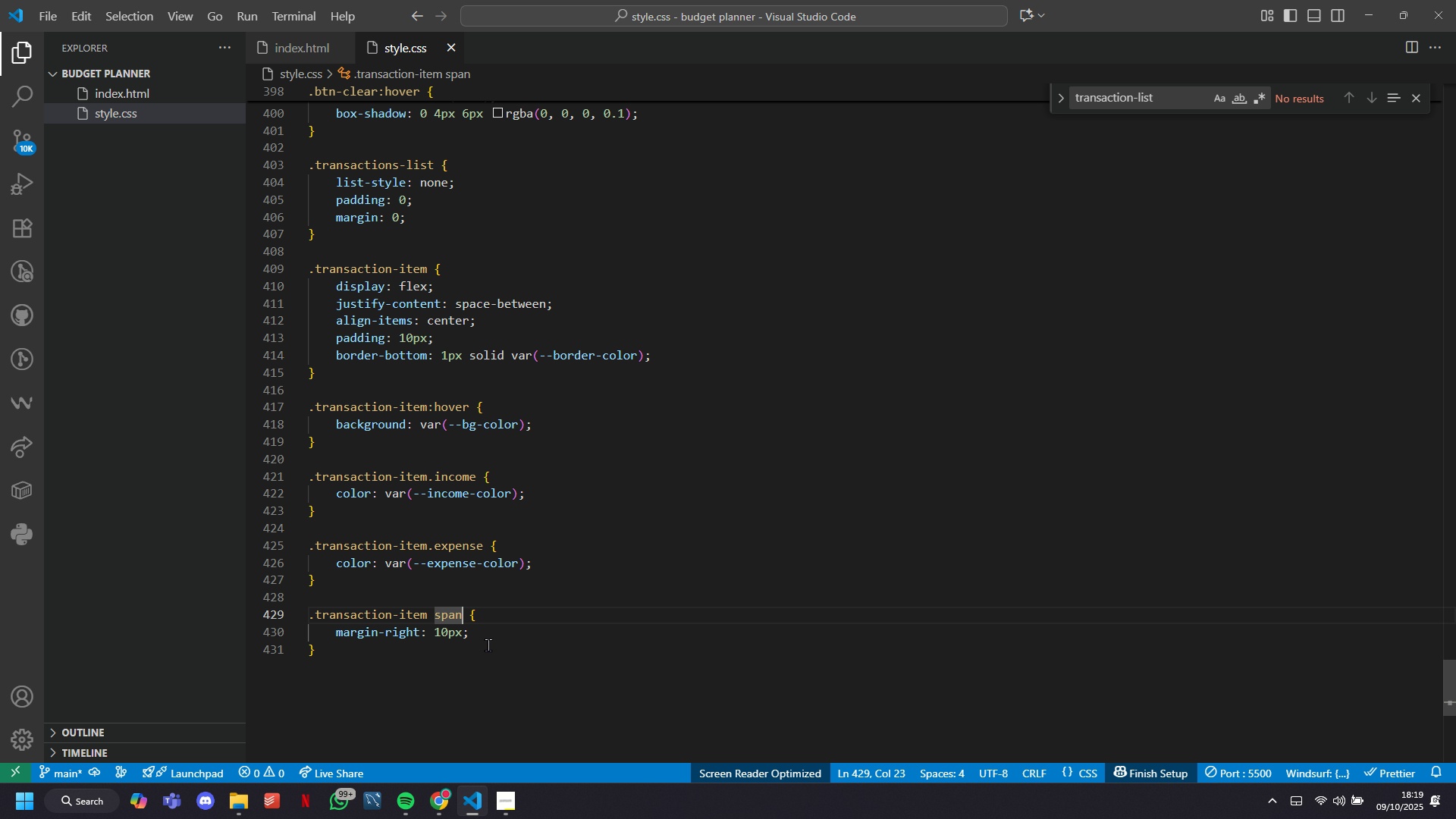 
hold_key(key=Backspace, duration=0.72)
 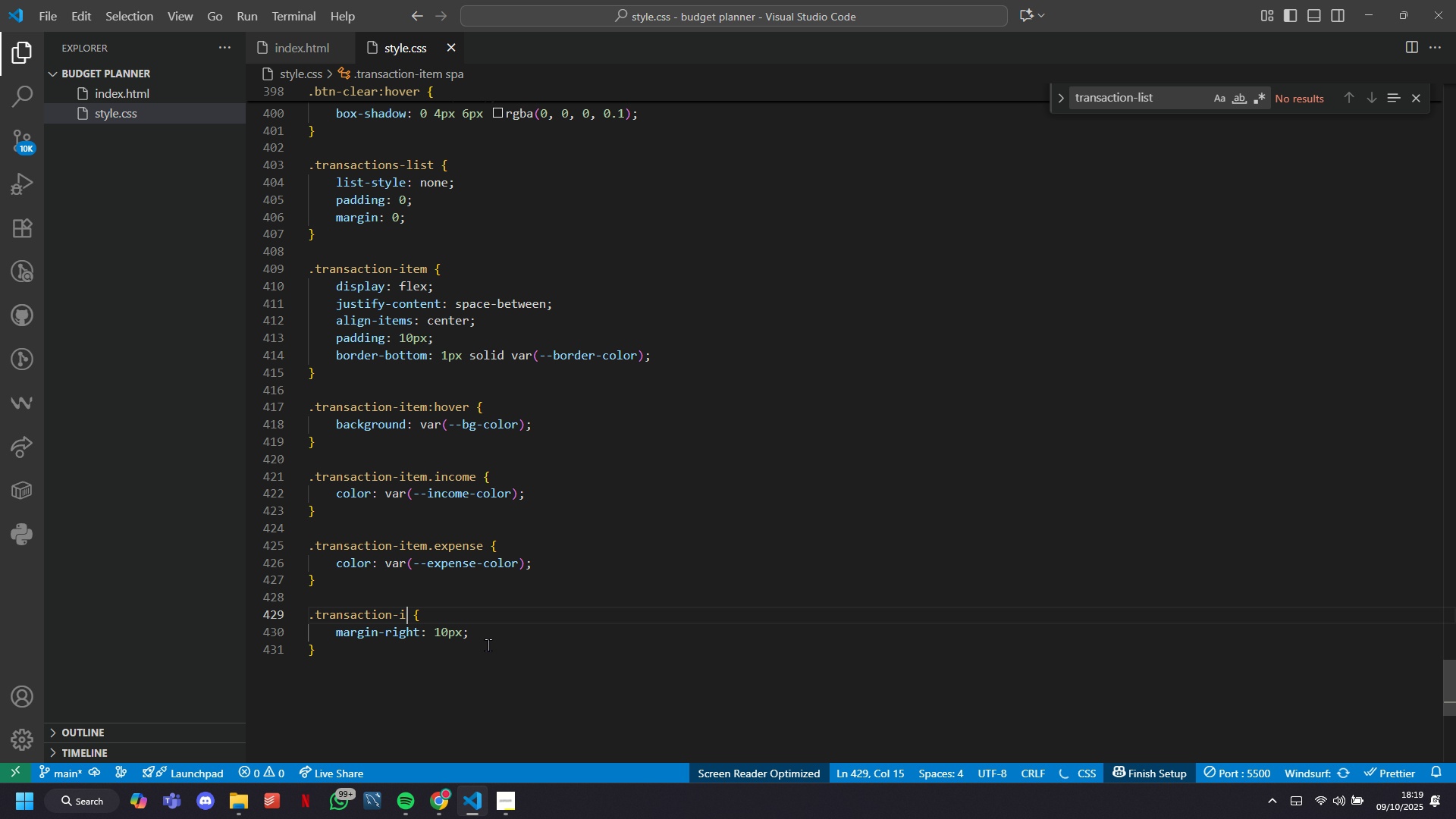 
key(Backspace)
type(info)
 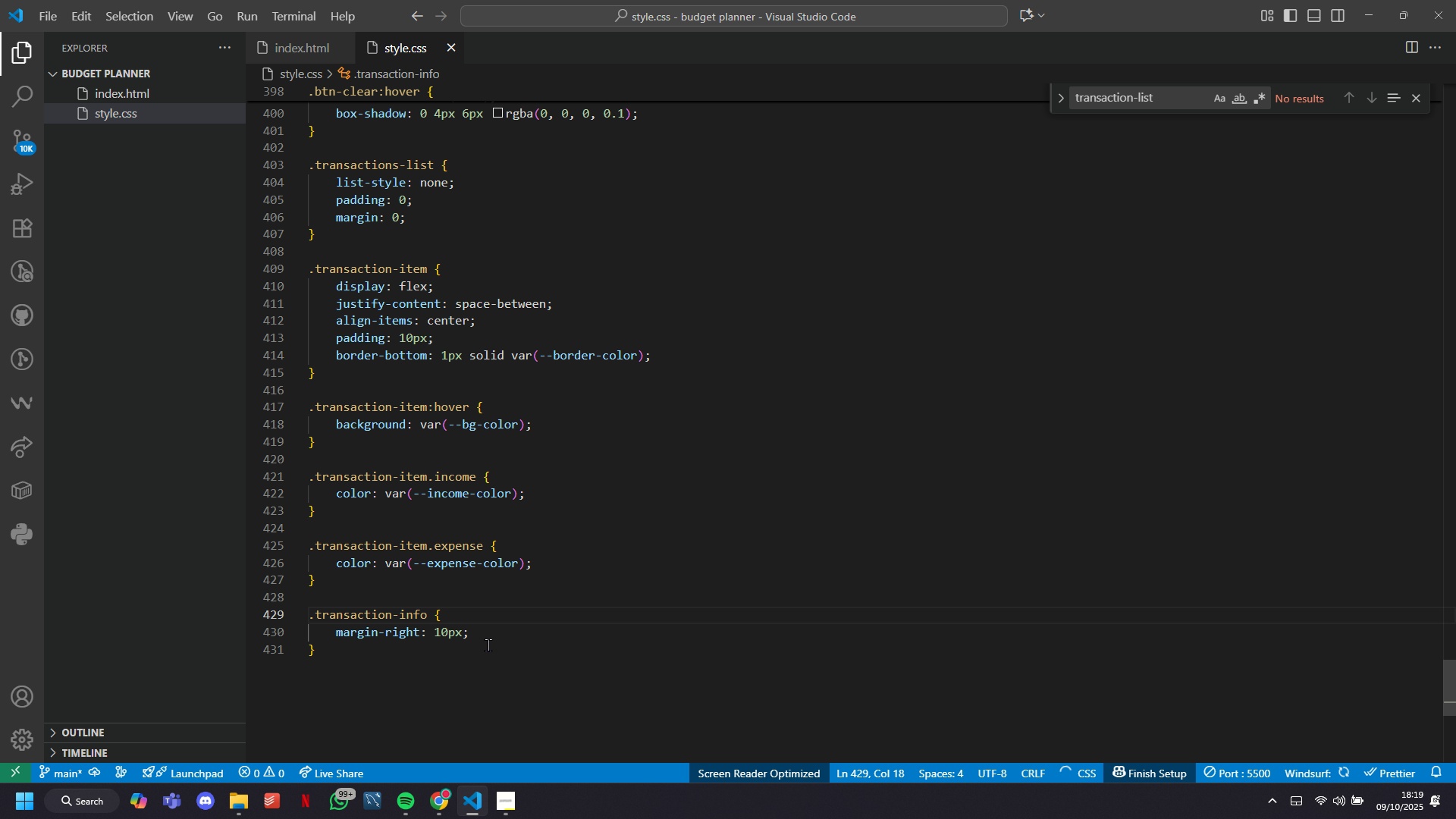 
key(ArrowRight)
 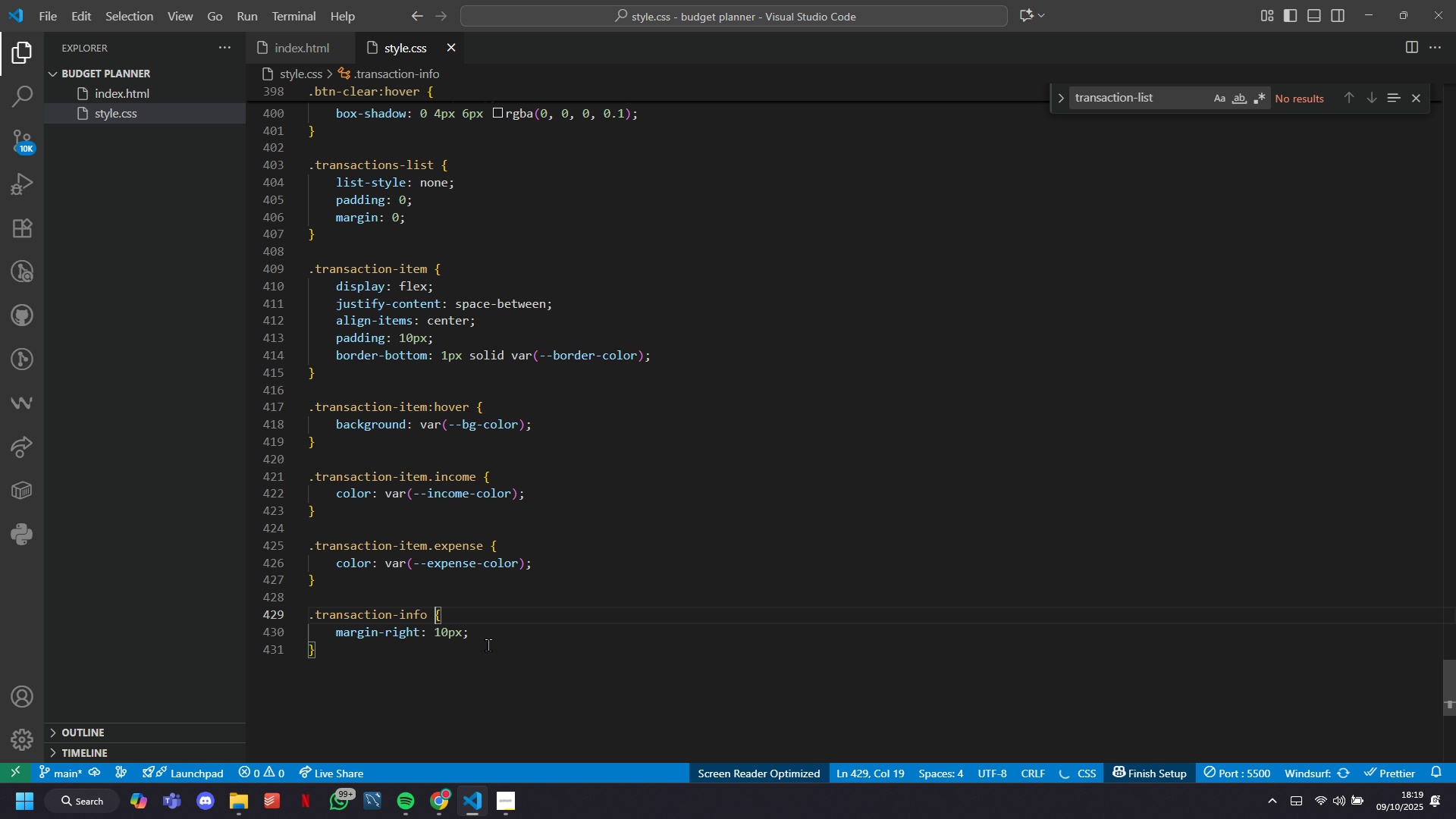 
key(ArrowRight)
 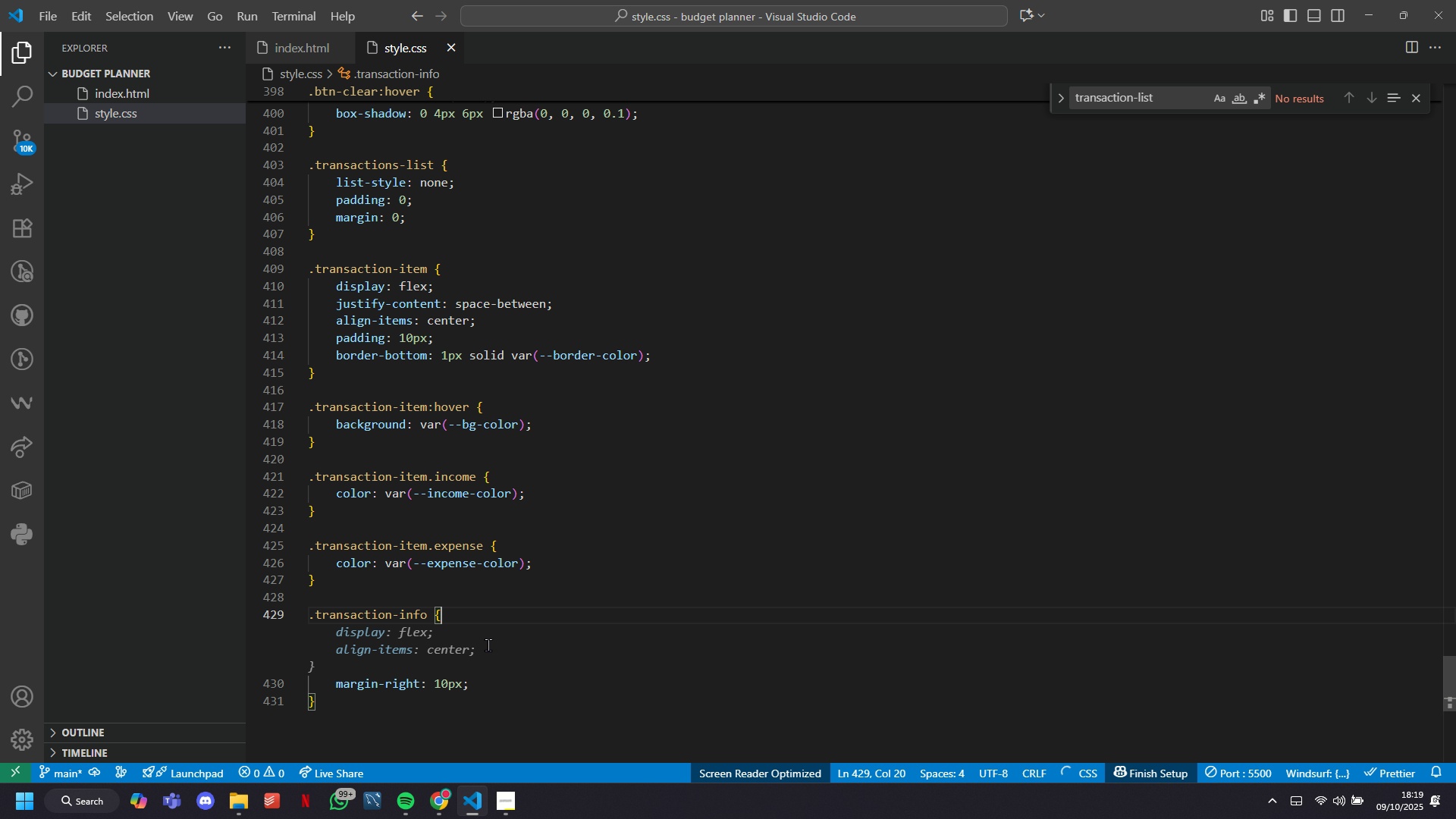 
key(Enter)
 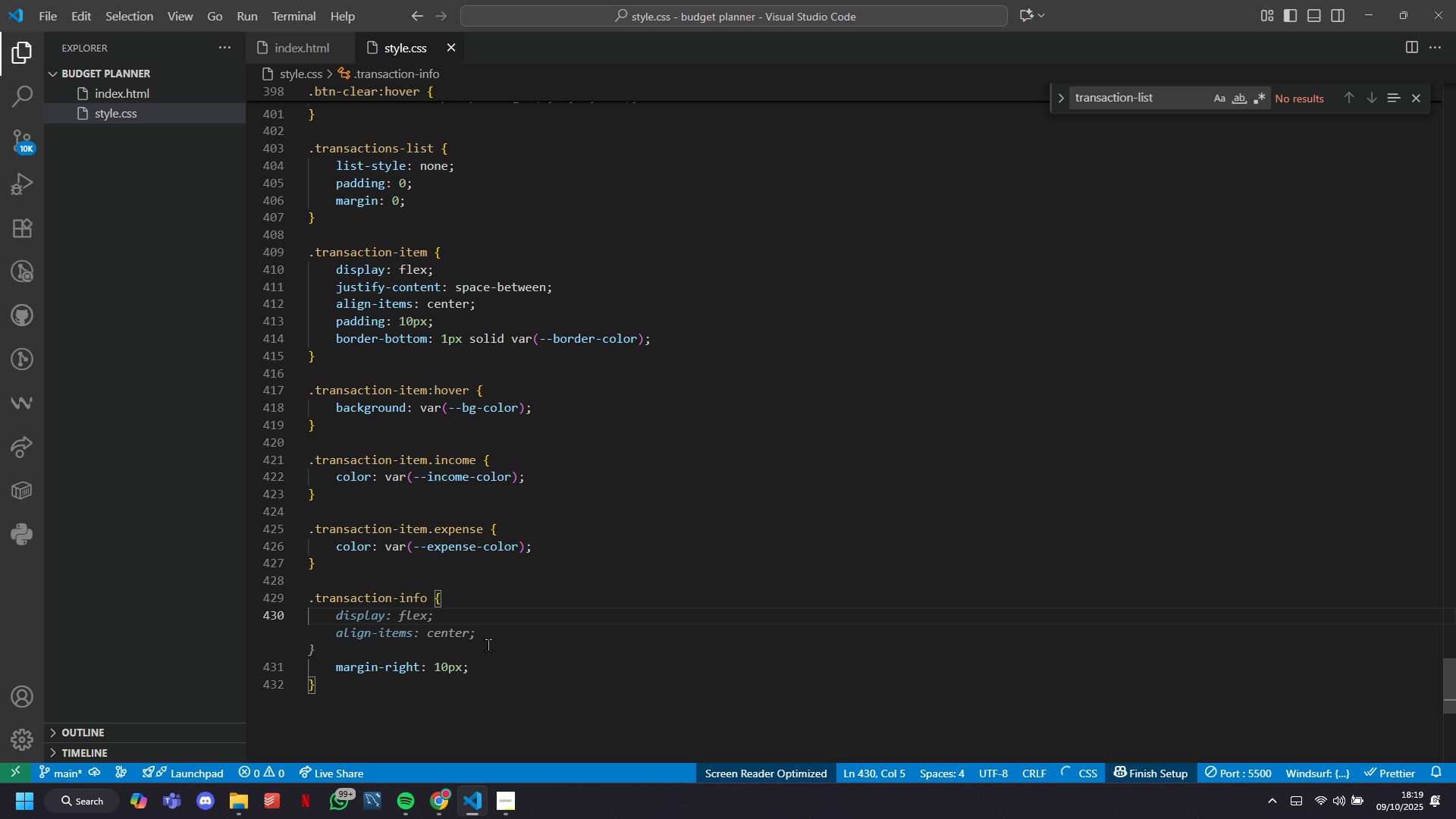 
key(Tab)
 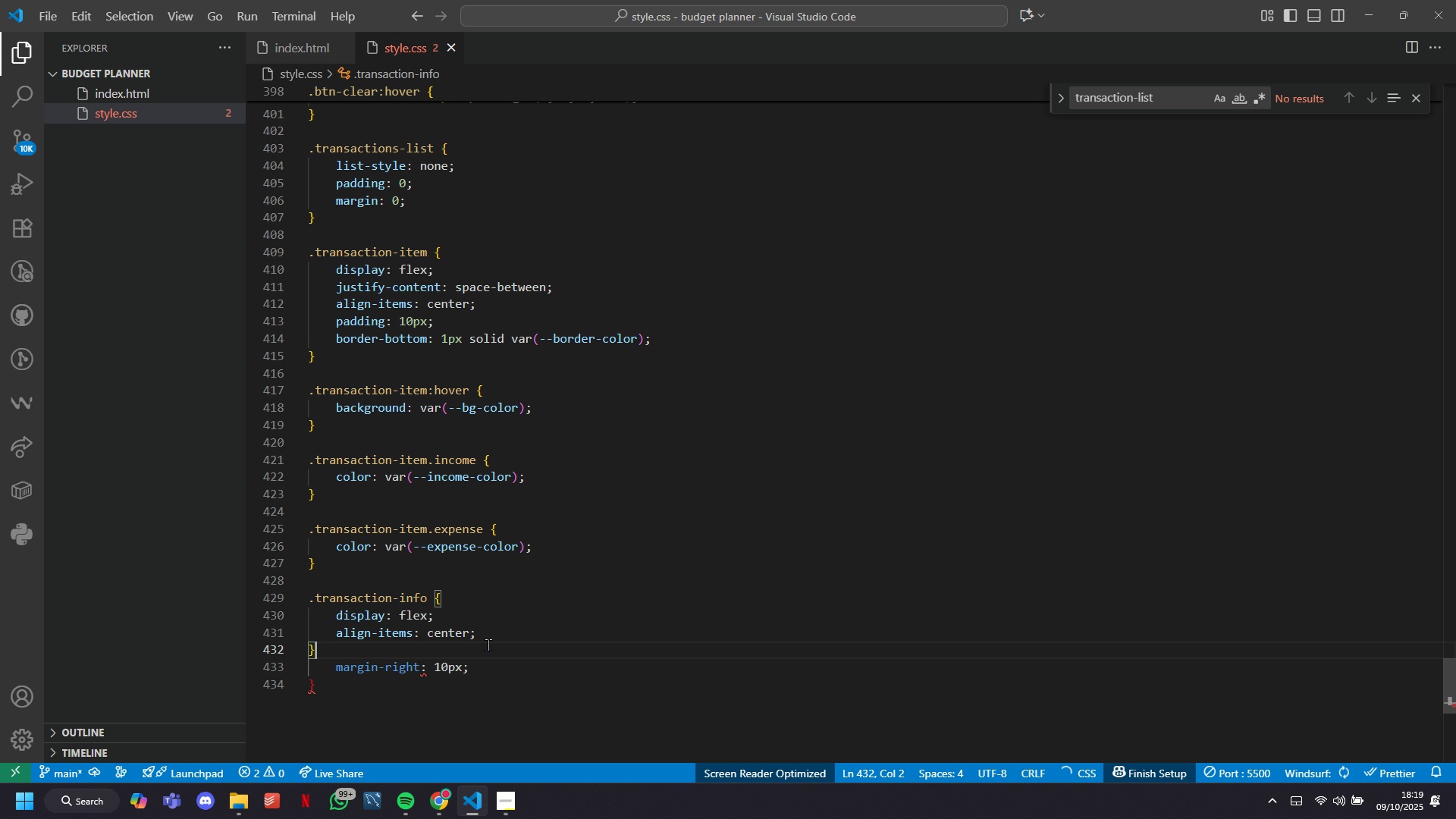 
key(ArrowDown)
 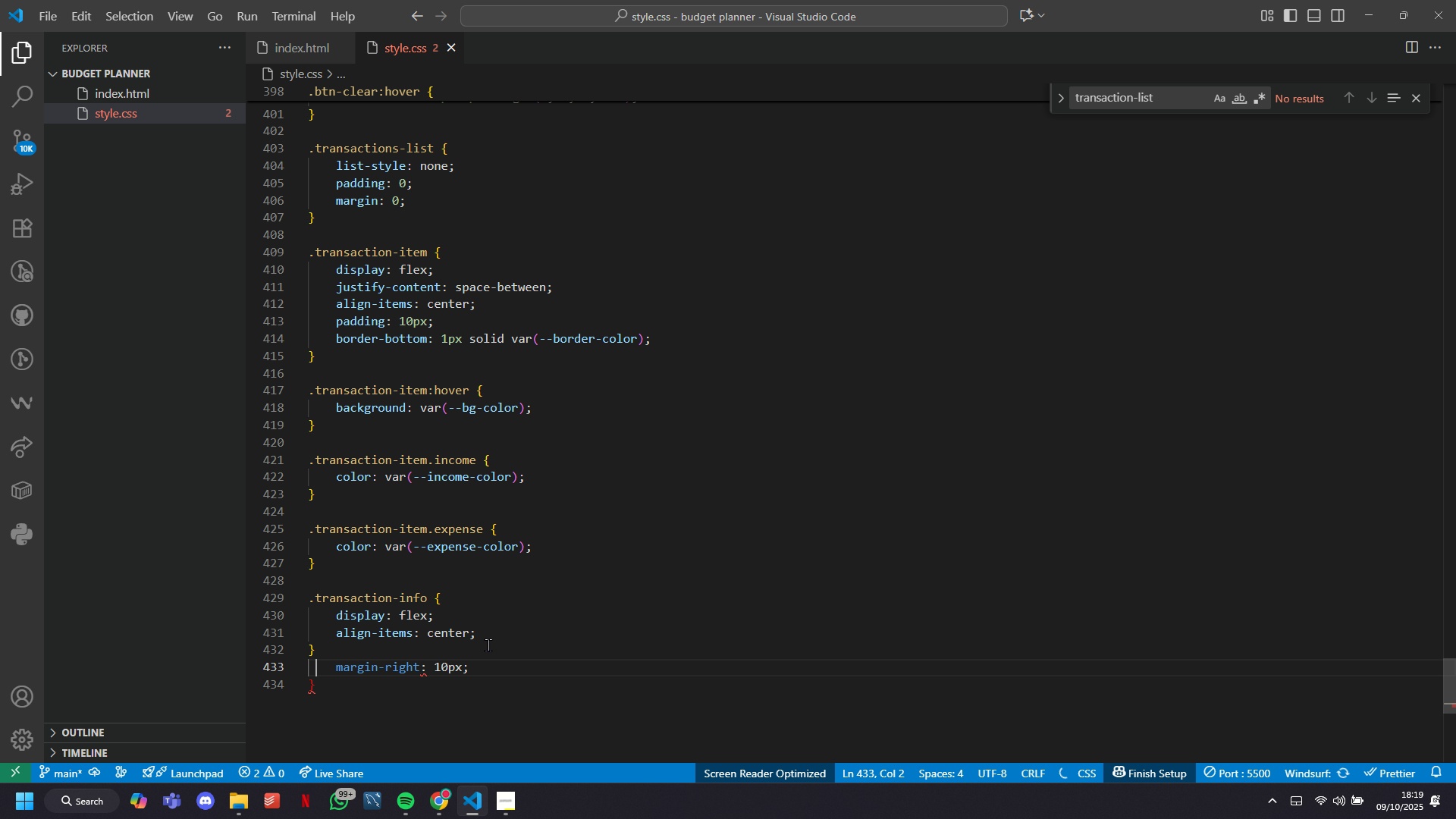 
key(ArrowDown)
 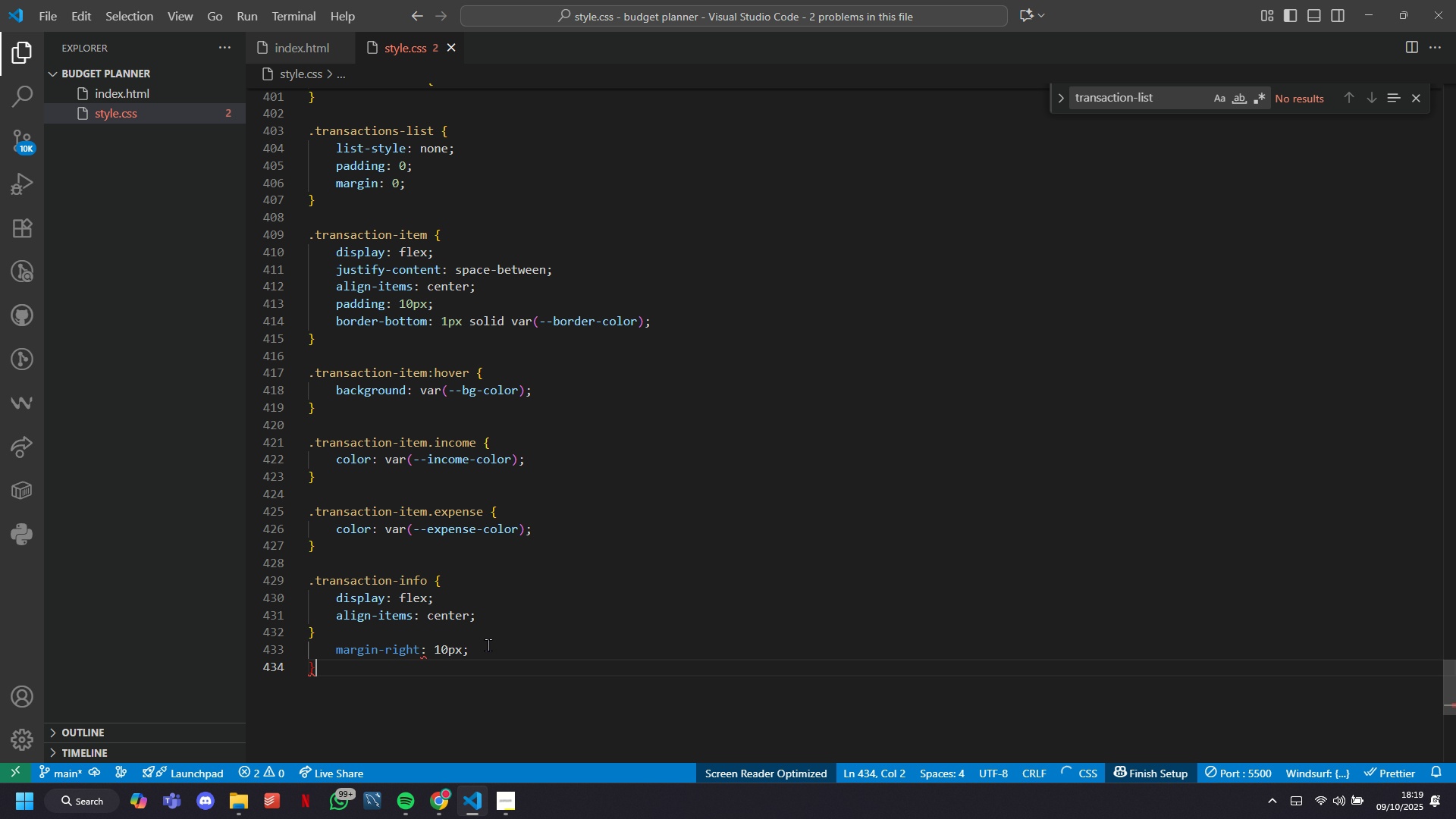 
hold_key(key=Backspace, duration=1.19)
 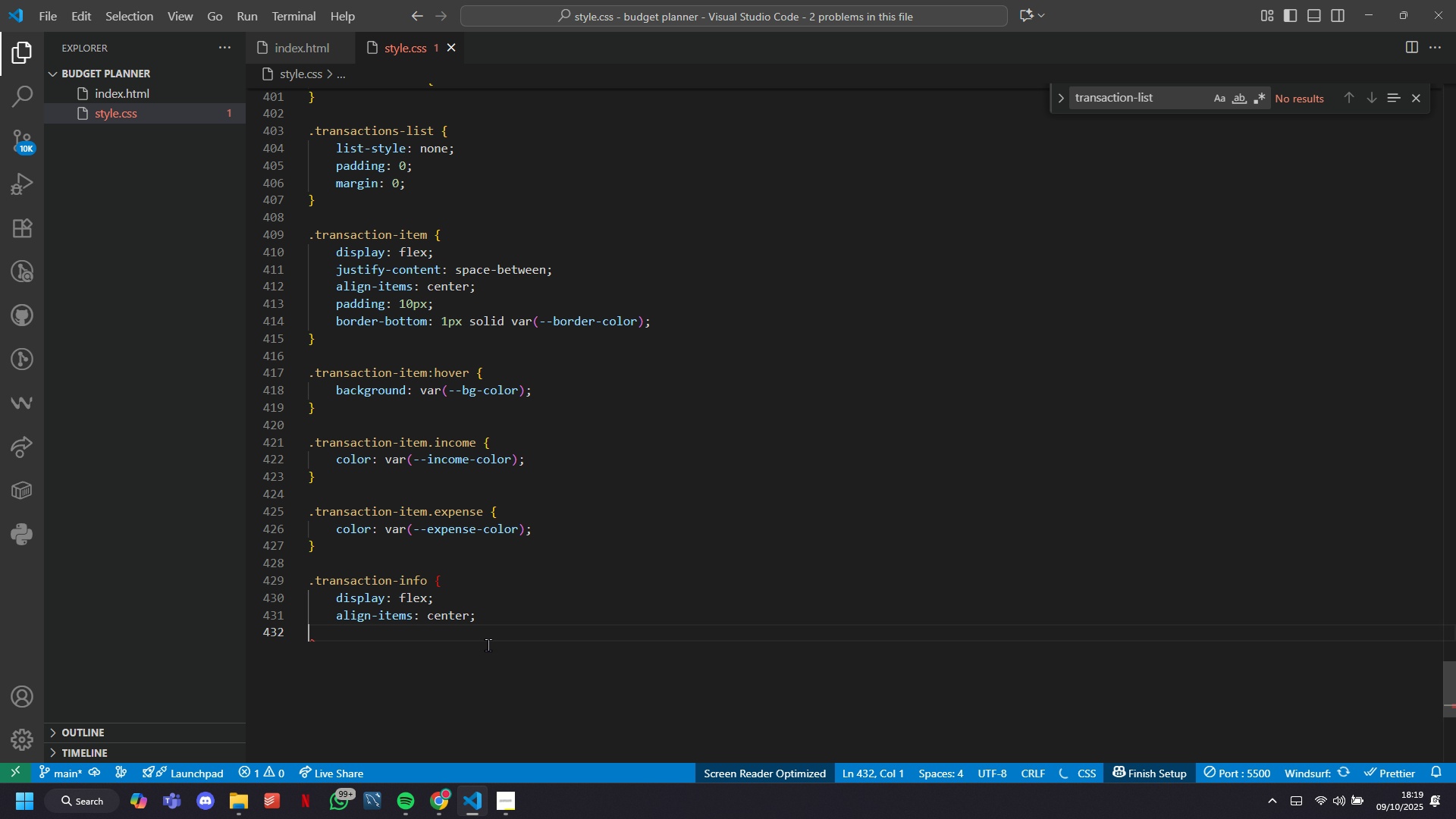 
hold_key(key=Backspace, duration=0.31)
 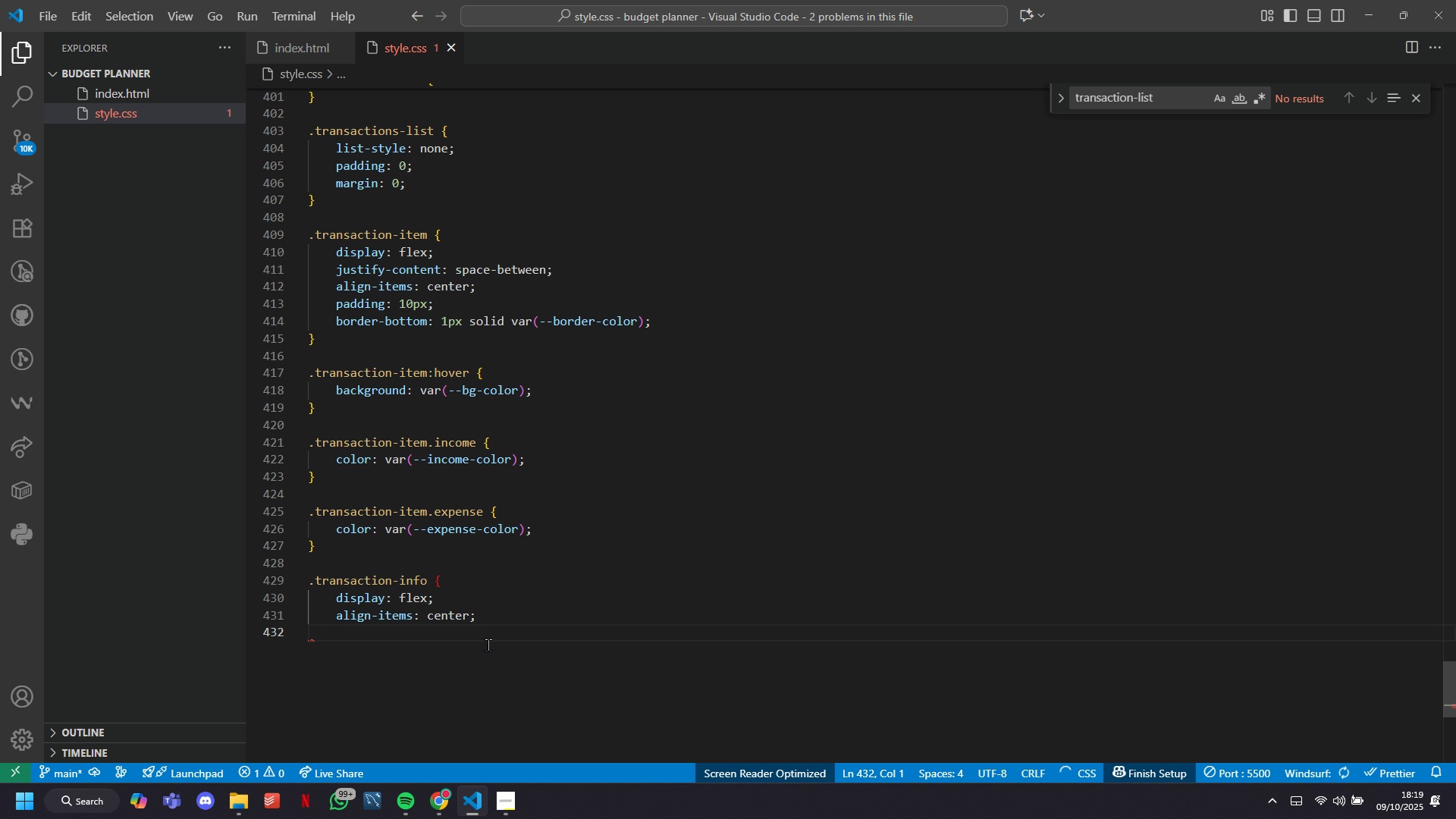 
key(Shift+BracketRight)
 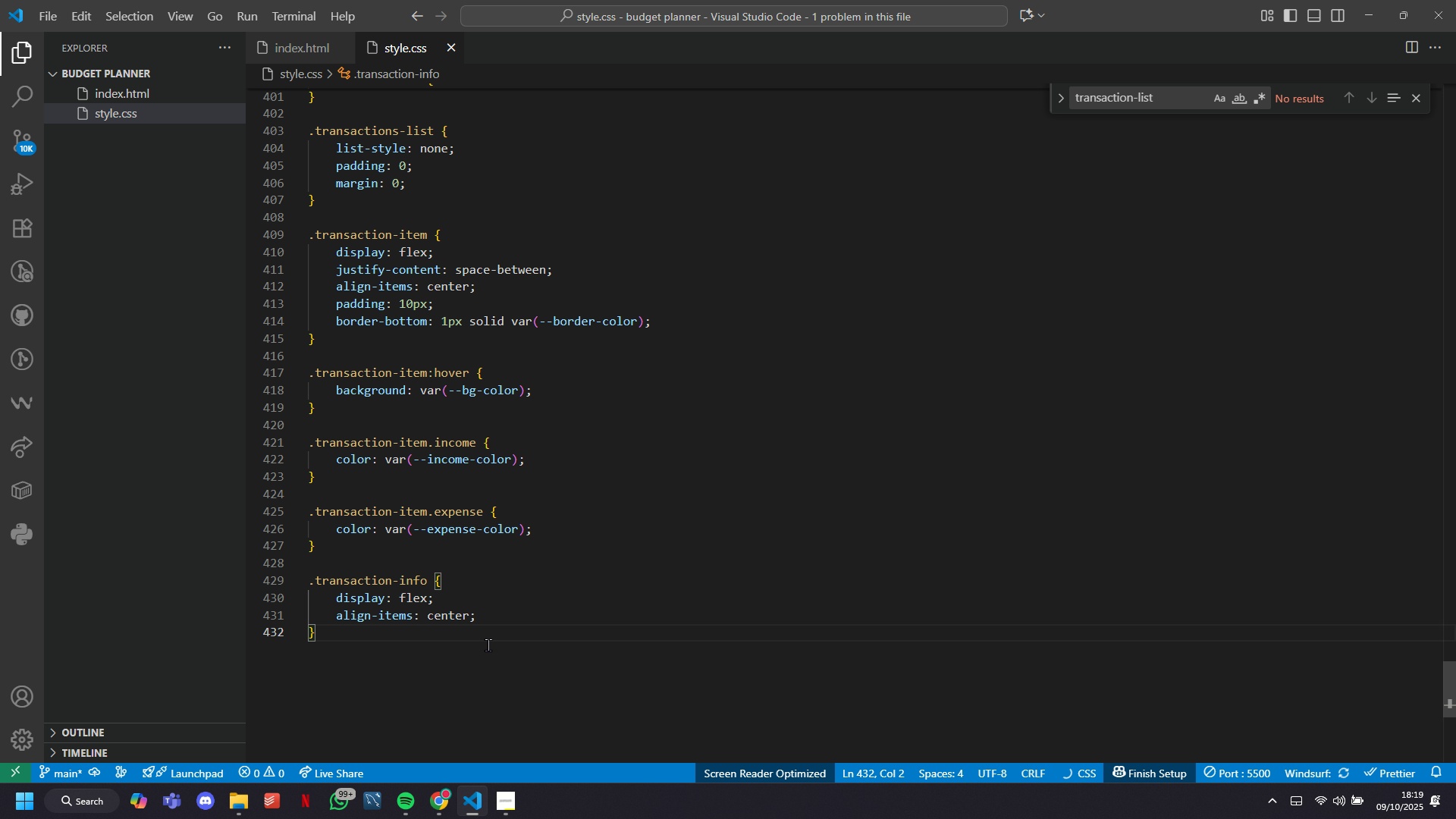 
key(Control+S)
 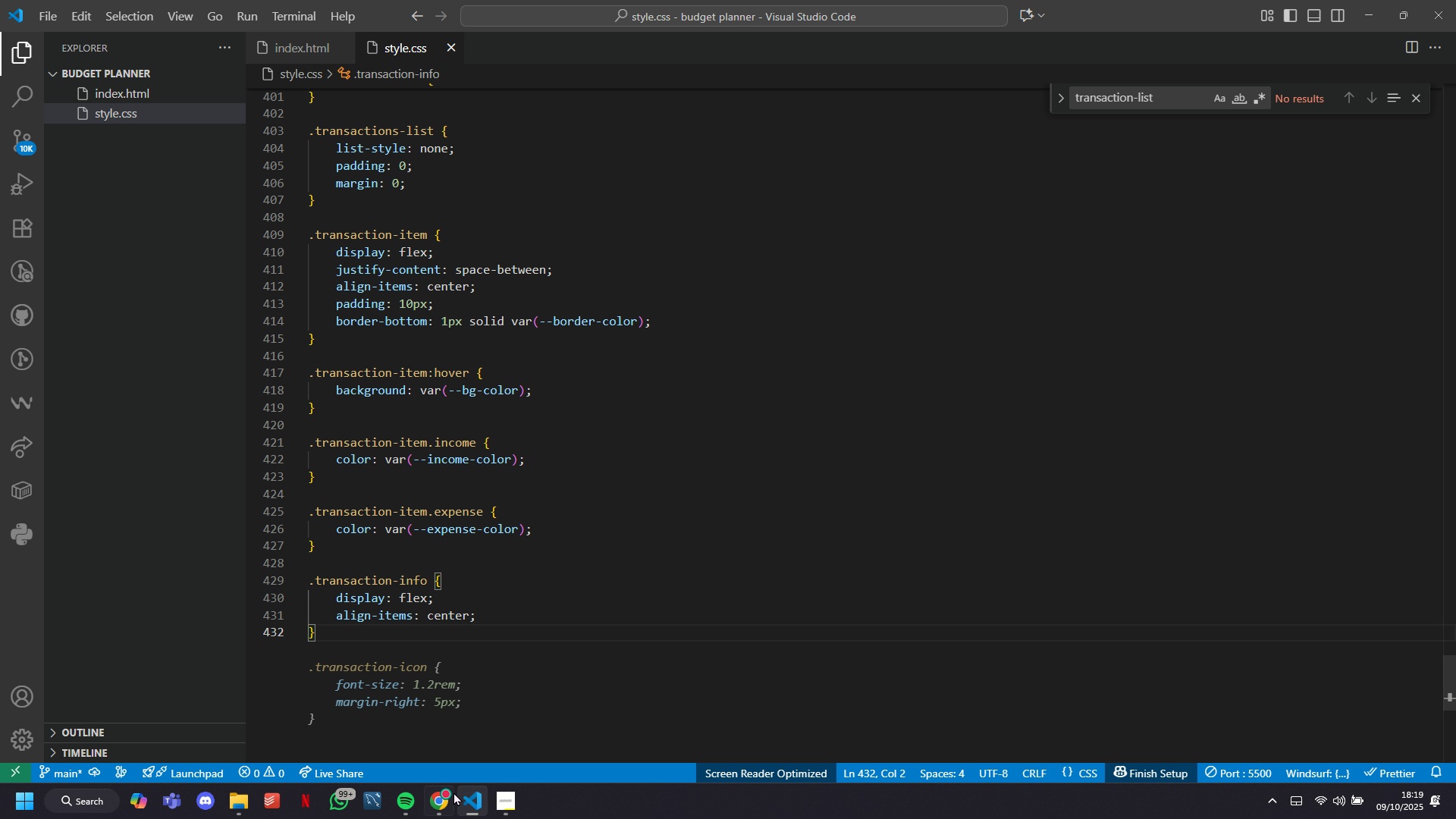 
left_click([453, 792])
 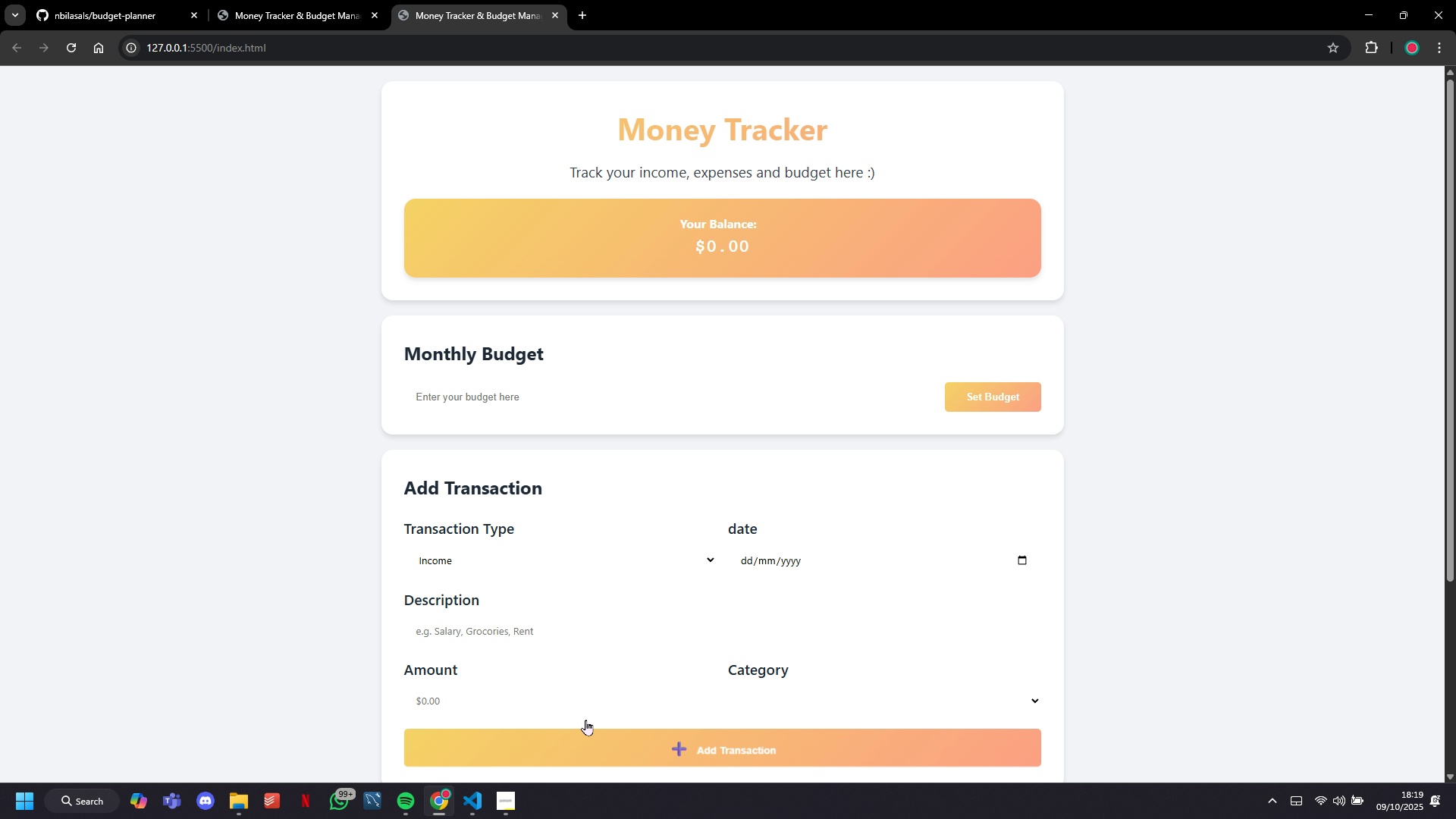 
scroll: coordinate [844, 473], scroll_direction: down, amount: 15.0
 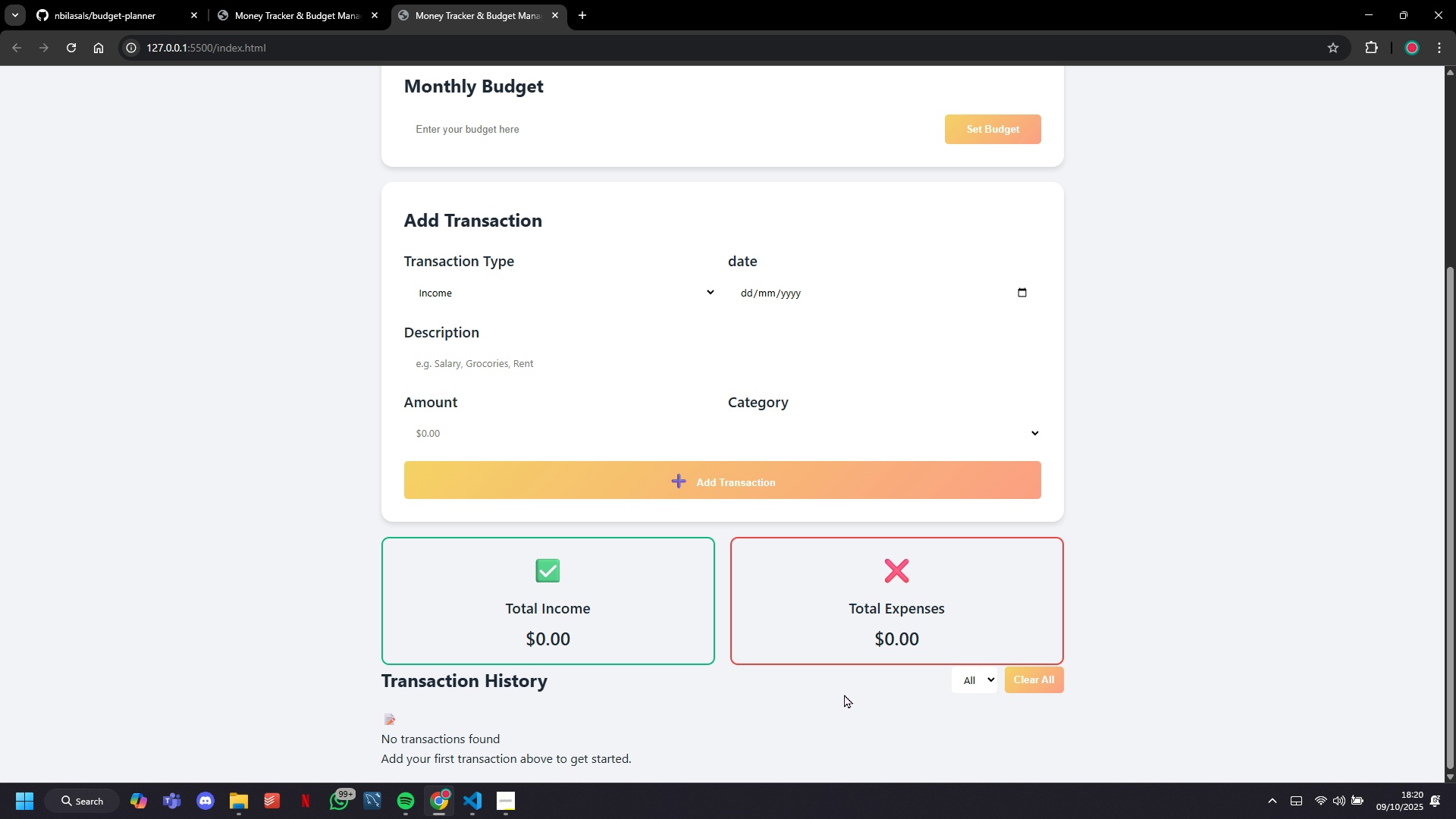 
scroll: coordinate [844, 694], scroll_direction: up, amount: 18.0
 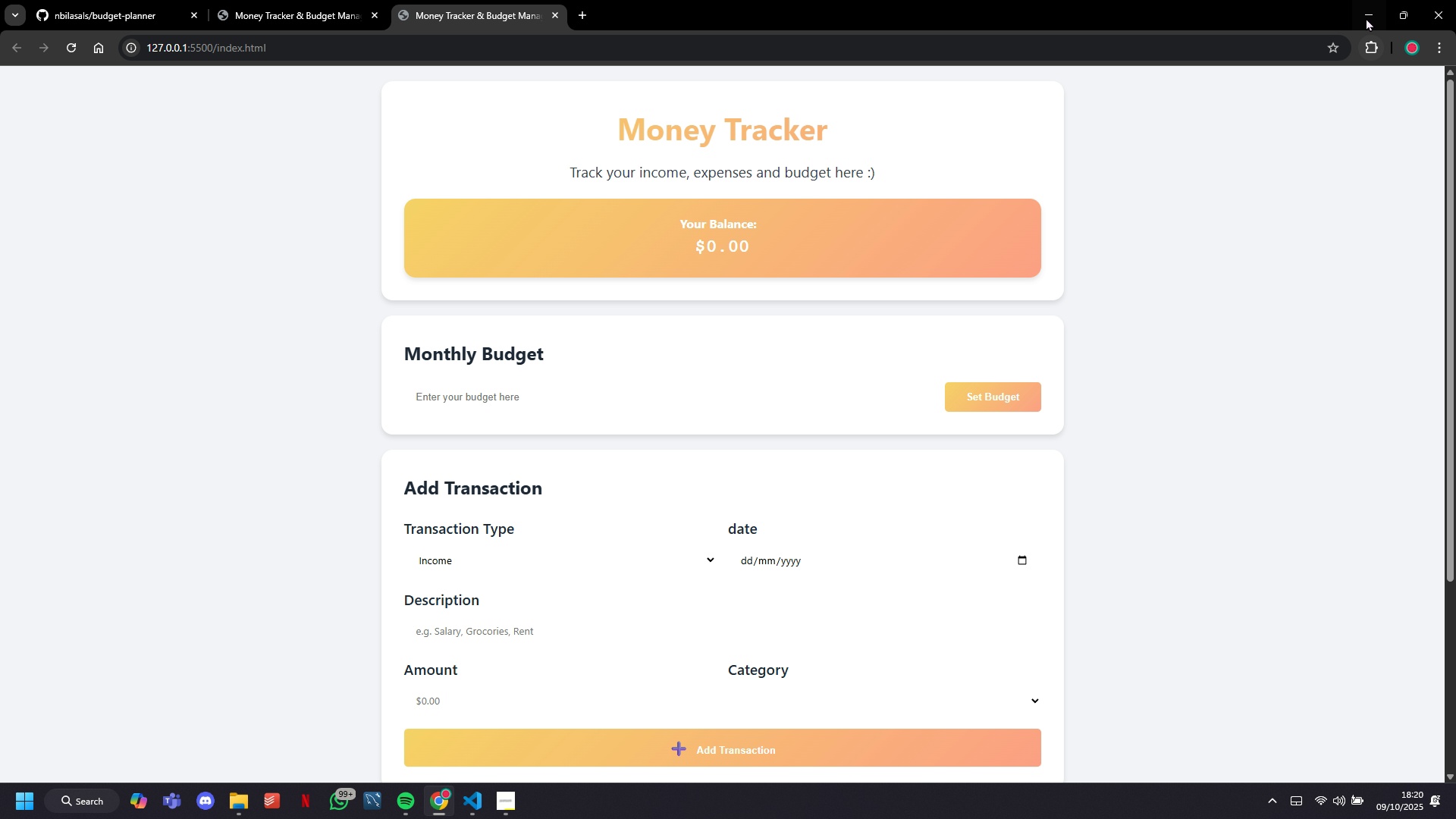 
left_click([1366, 14])
 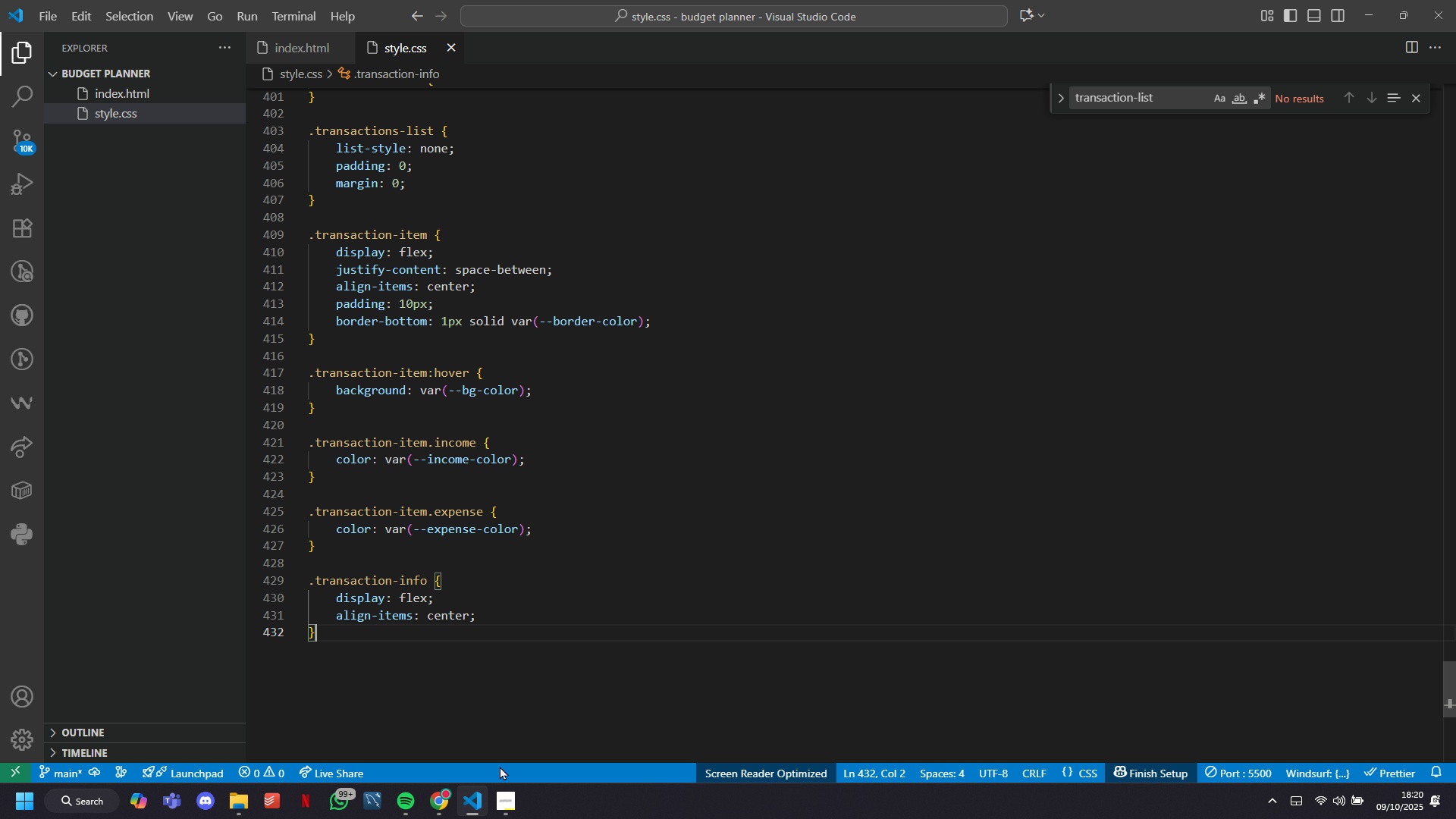 
left_click([505, 795])